 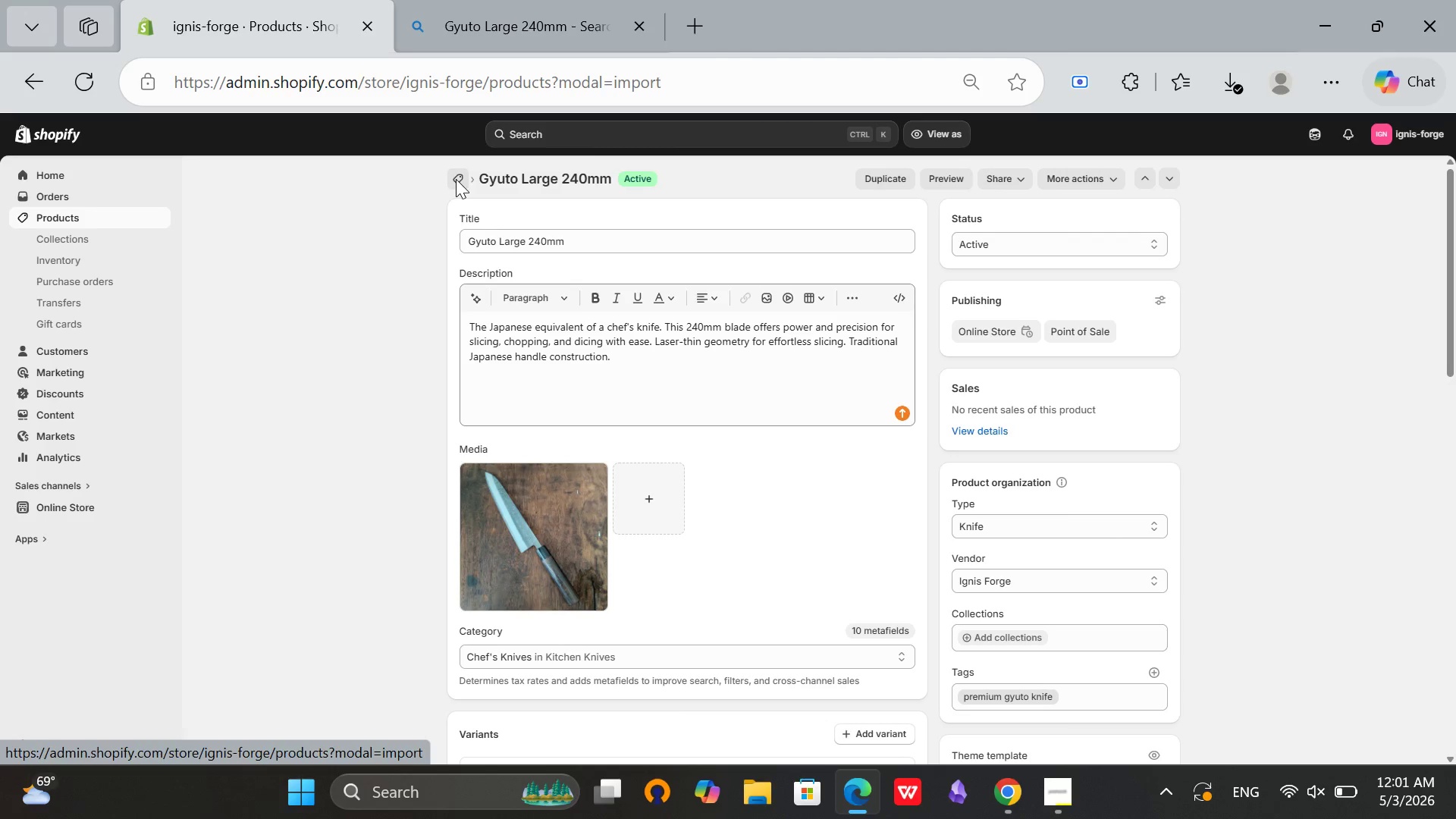 
left_click([886, 525])
 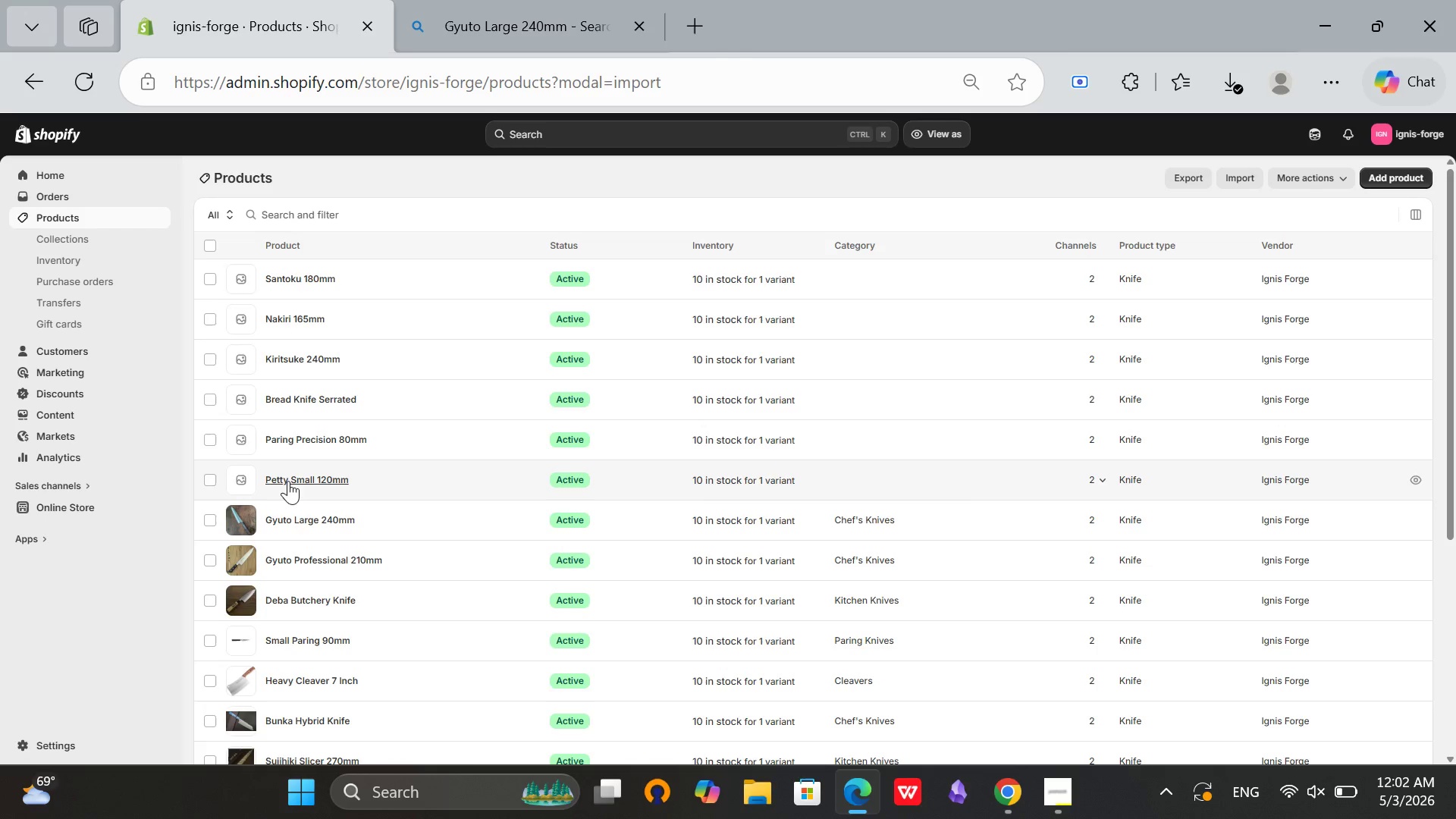 
left_click([288, 481])
 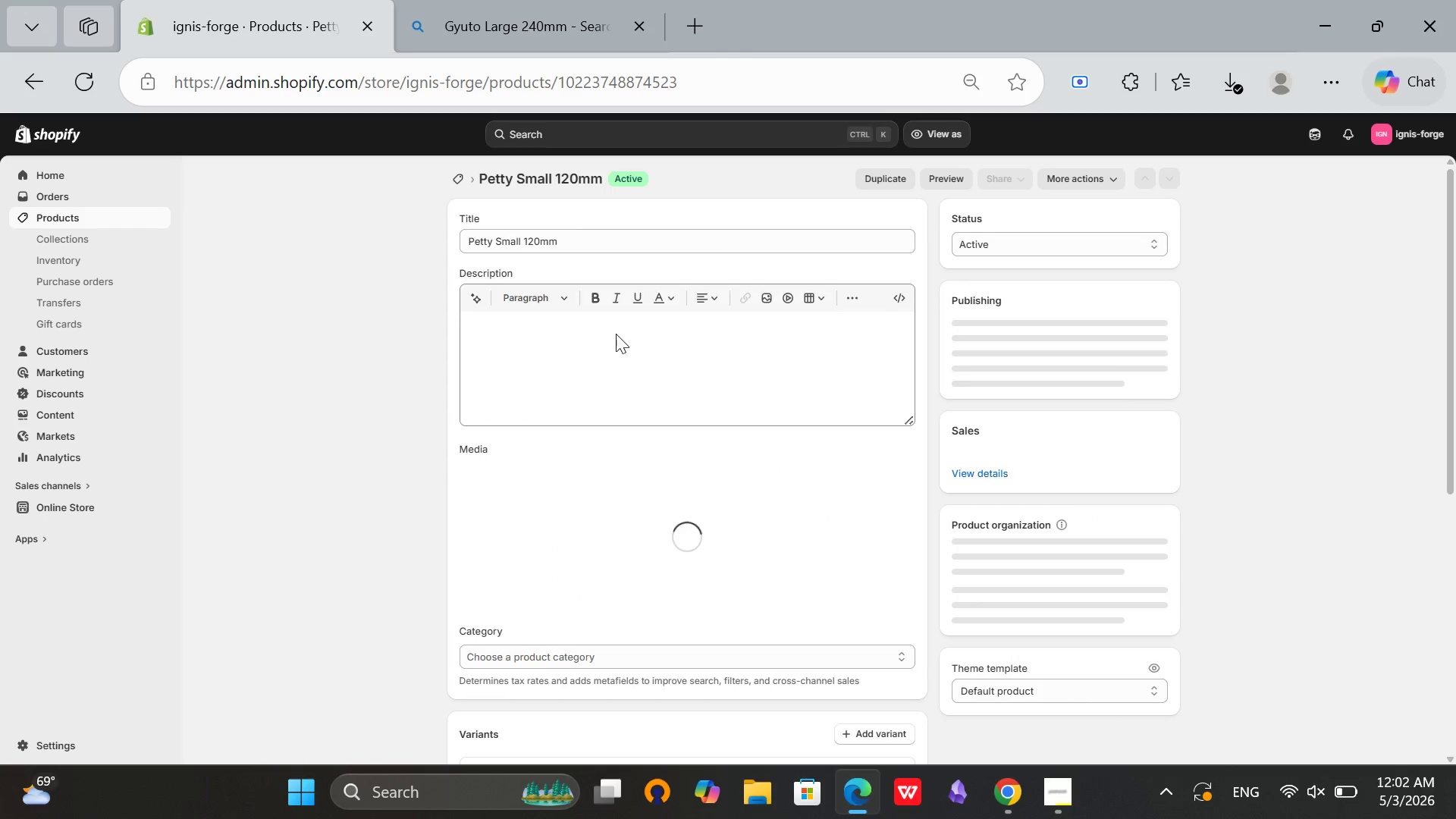 
left_click([639, 243])
 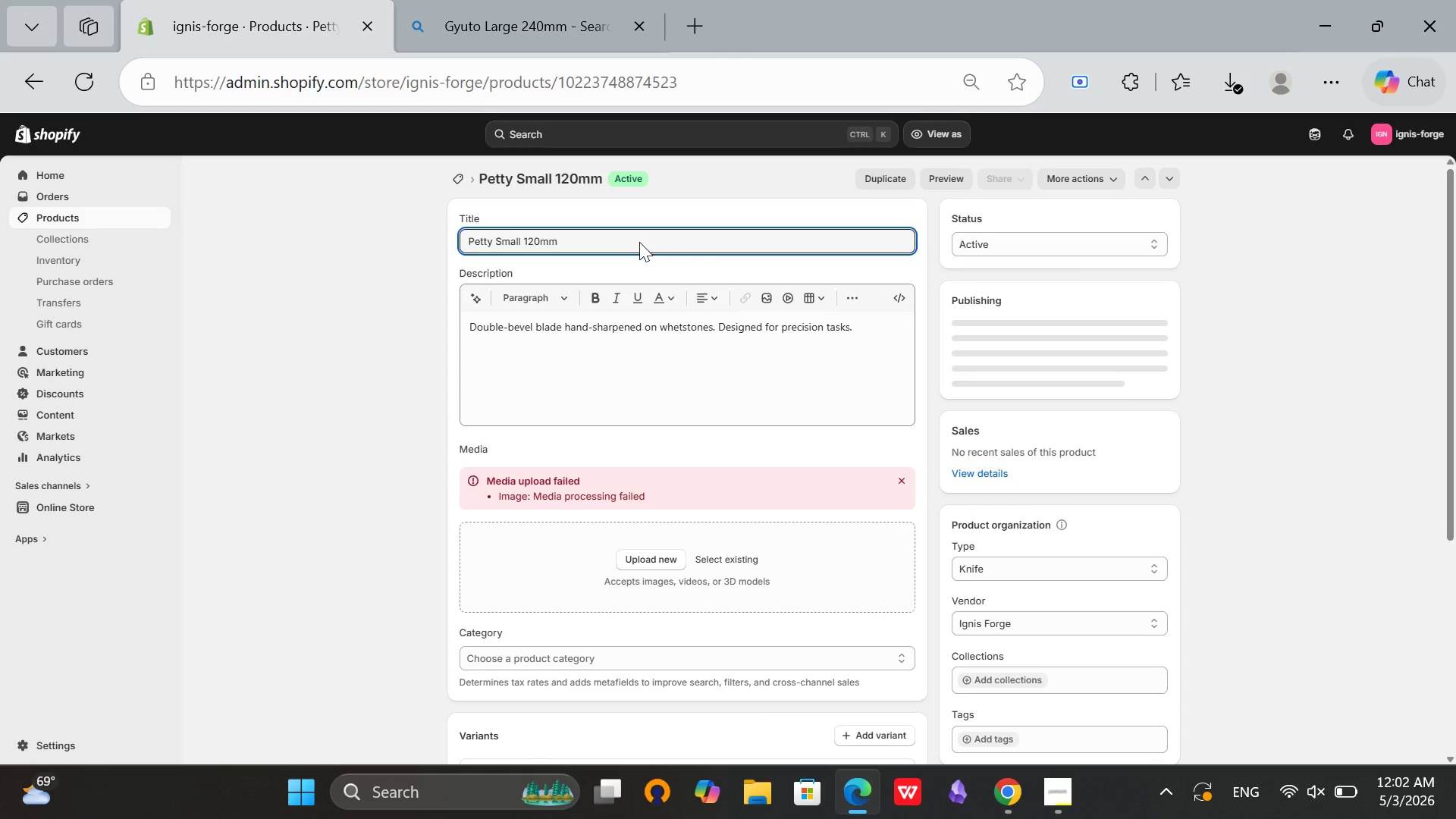 
key(Control+ControlLeft)
 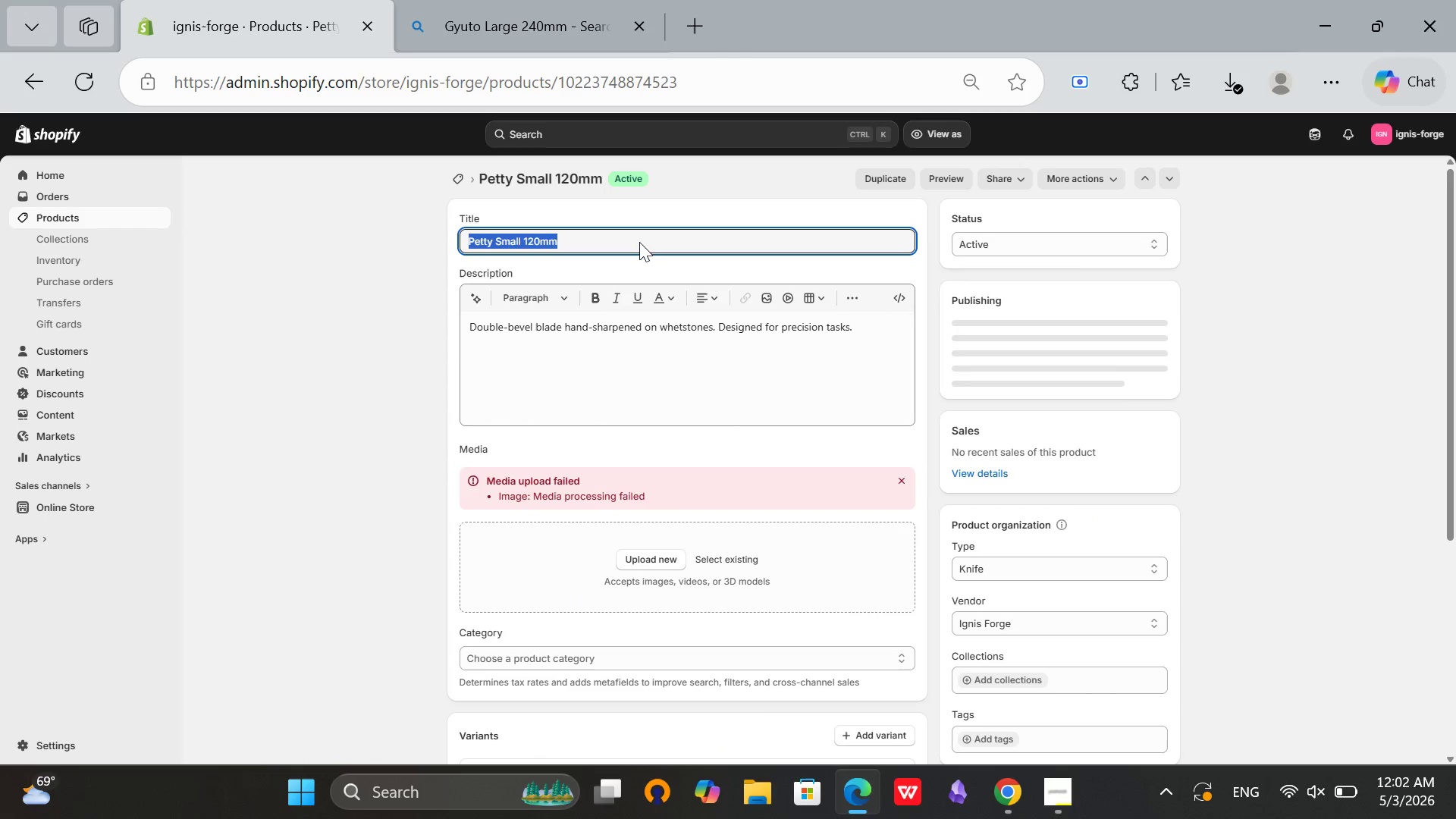 
key(Control+A)
 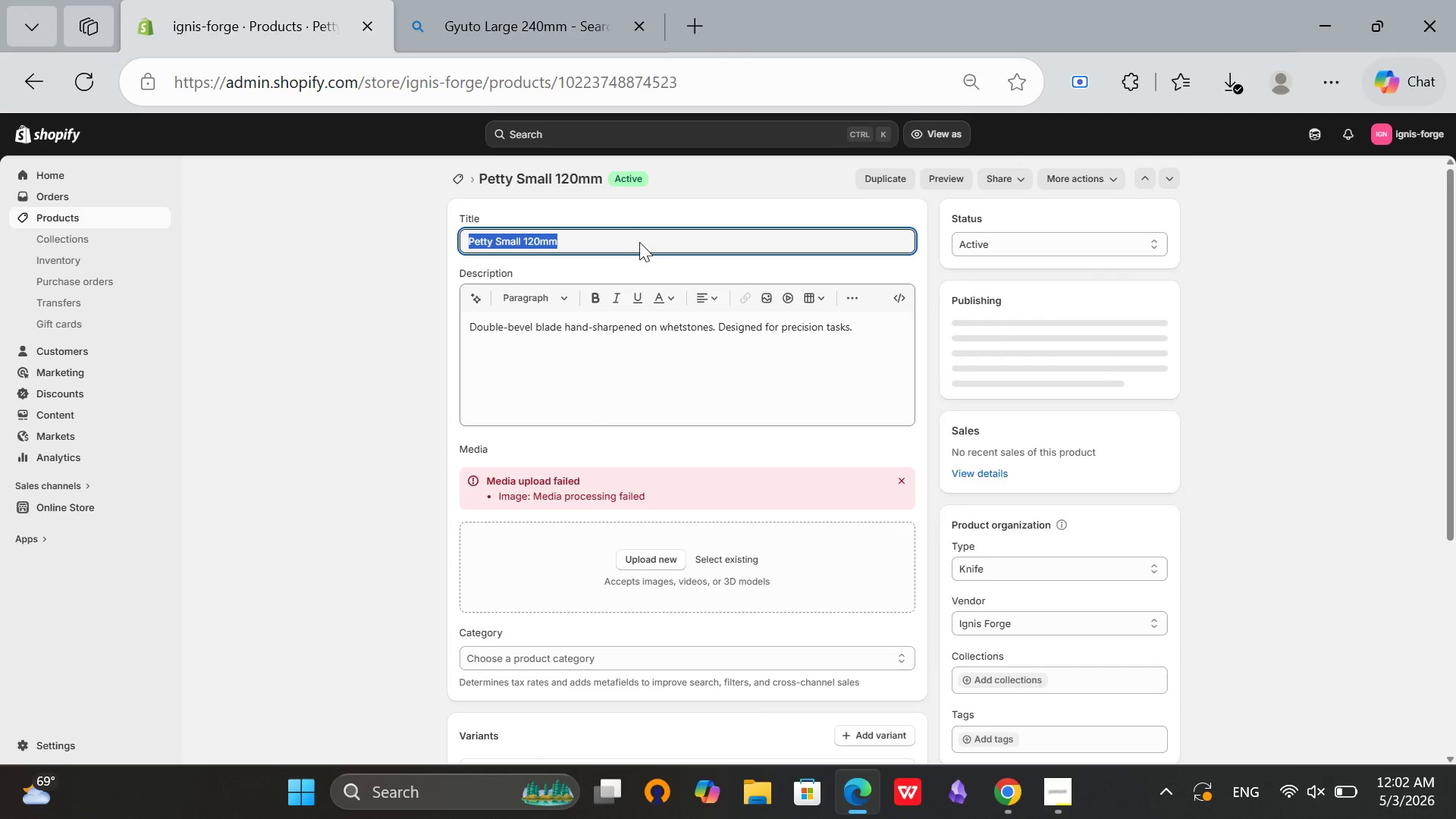 
key(Control+C)
 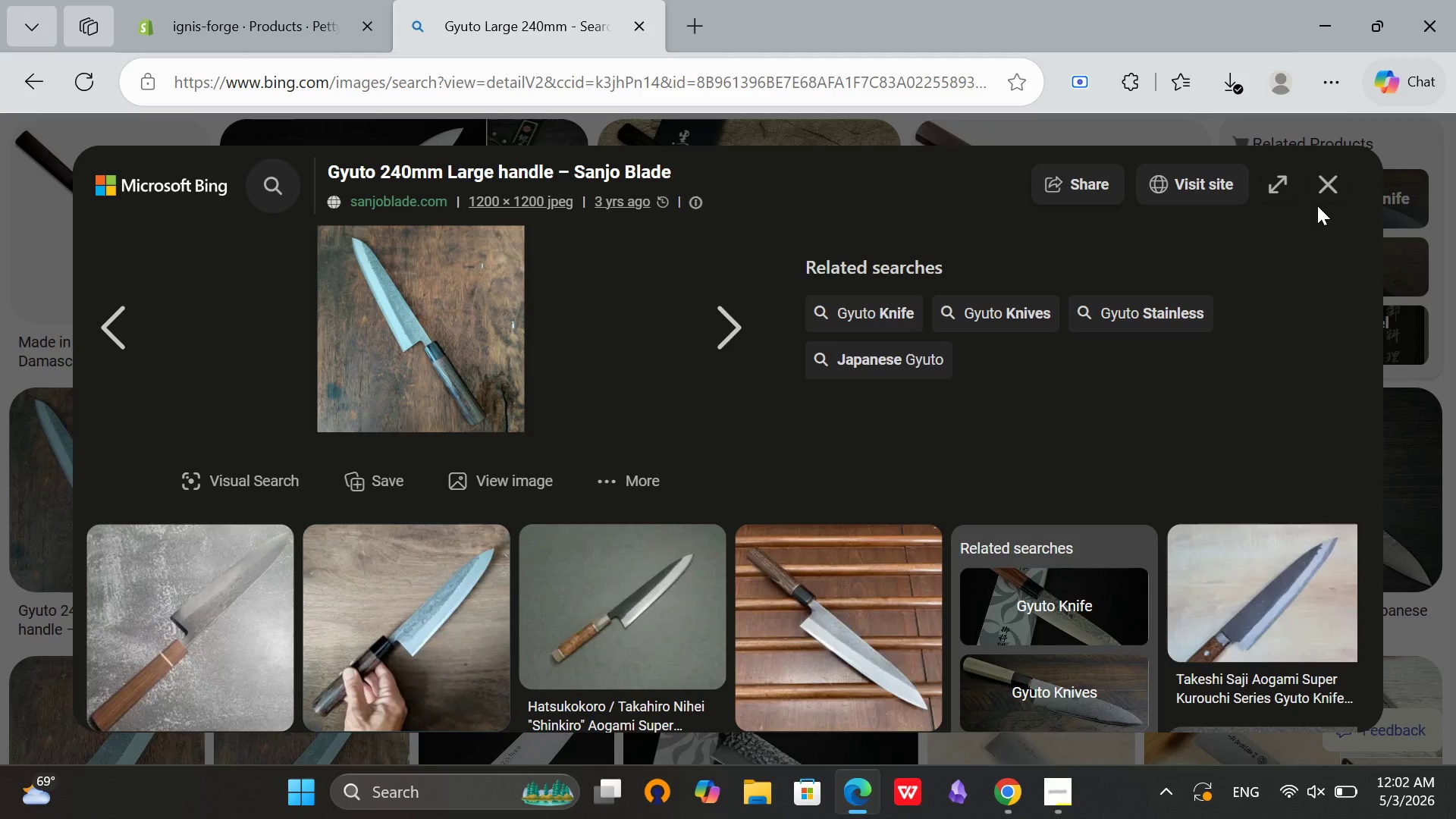 
left_click([1317, 194])
 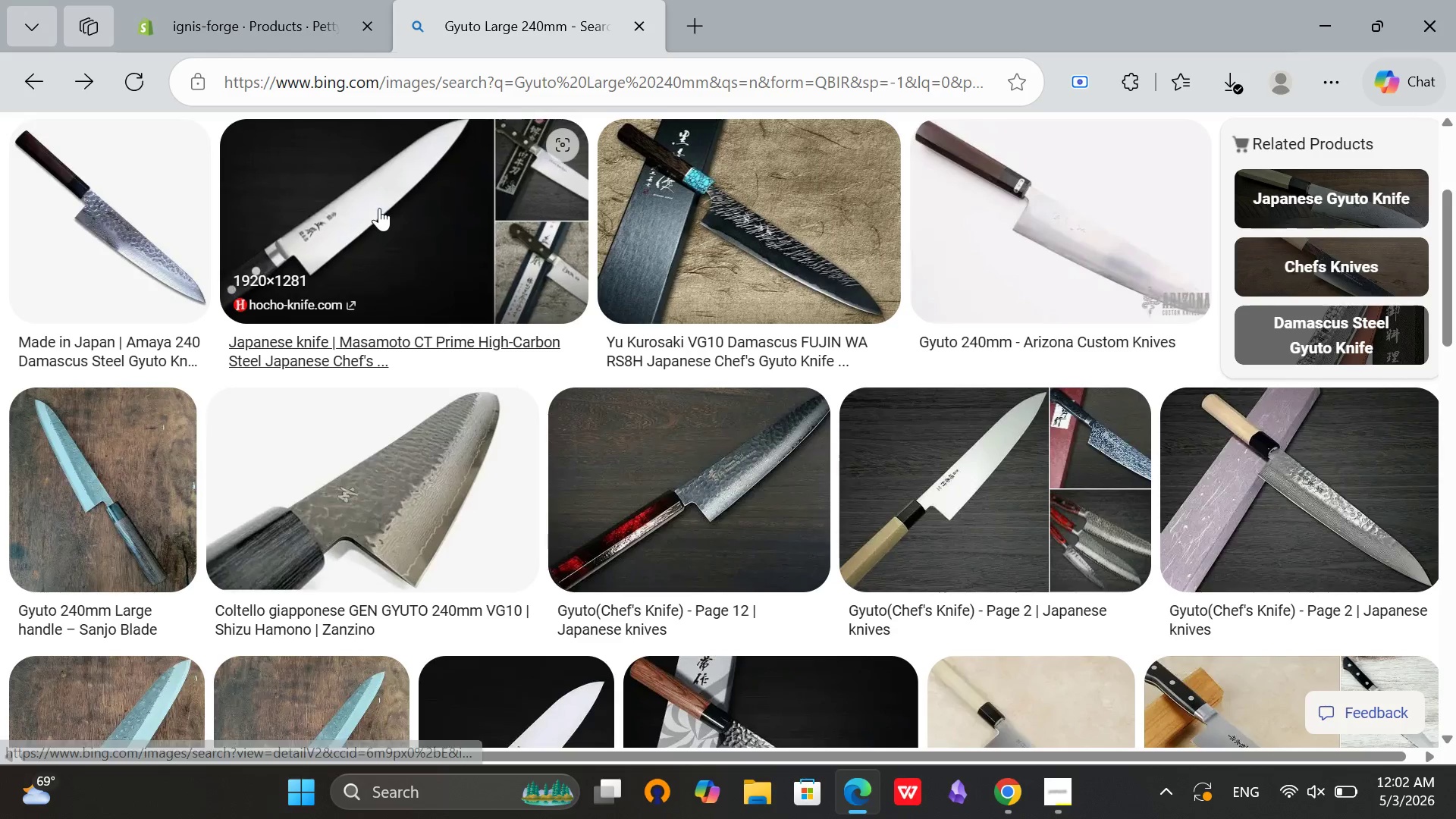 
scroll: coordinate [774, 115], scroll_direction: up, amount: 10.0
 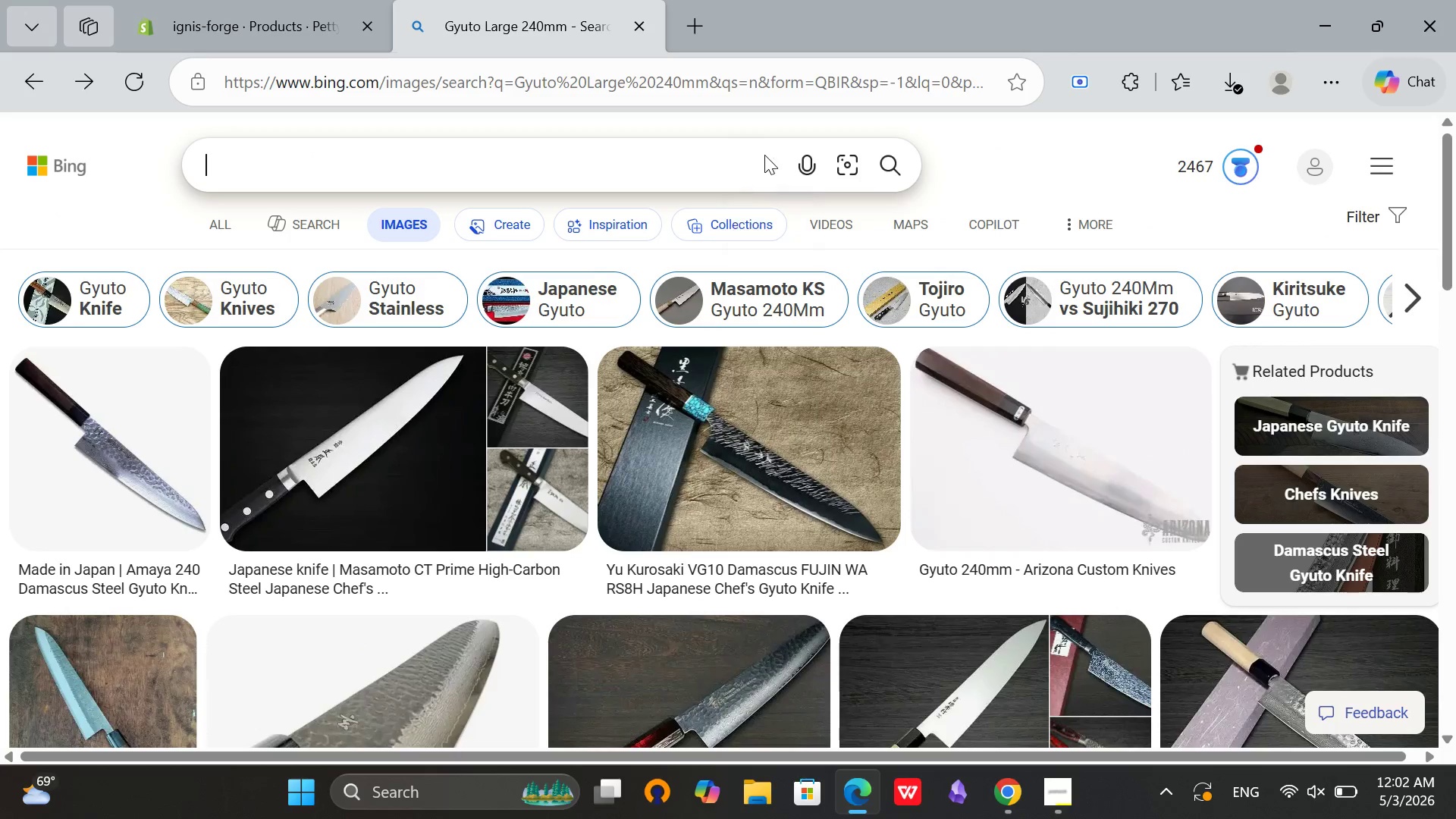 
key(Control+ControlLeft)
 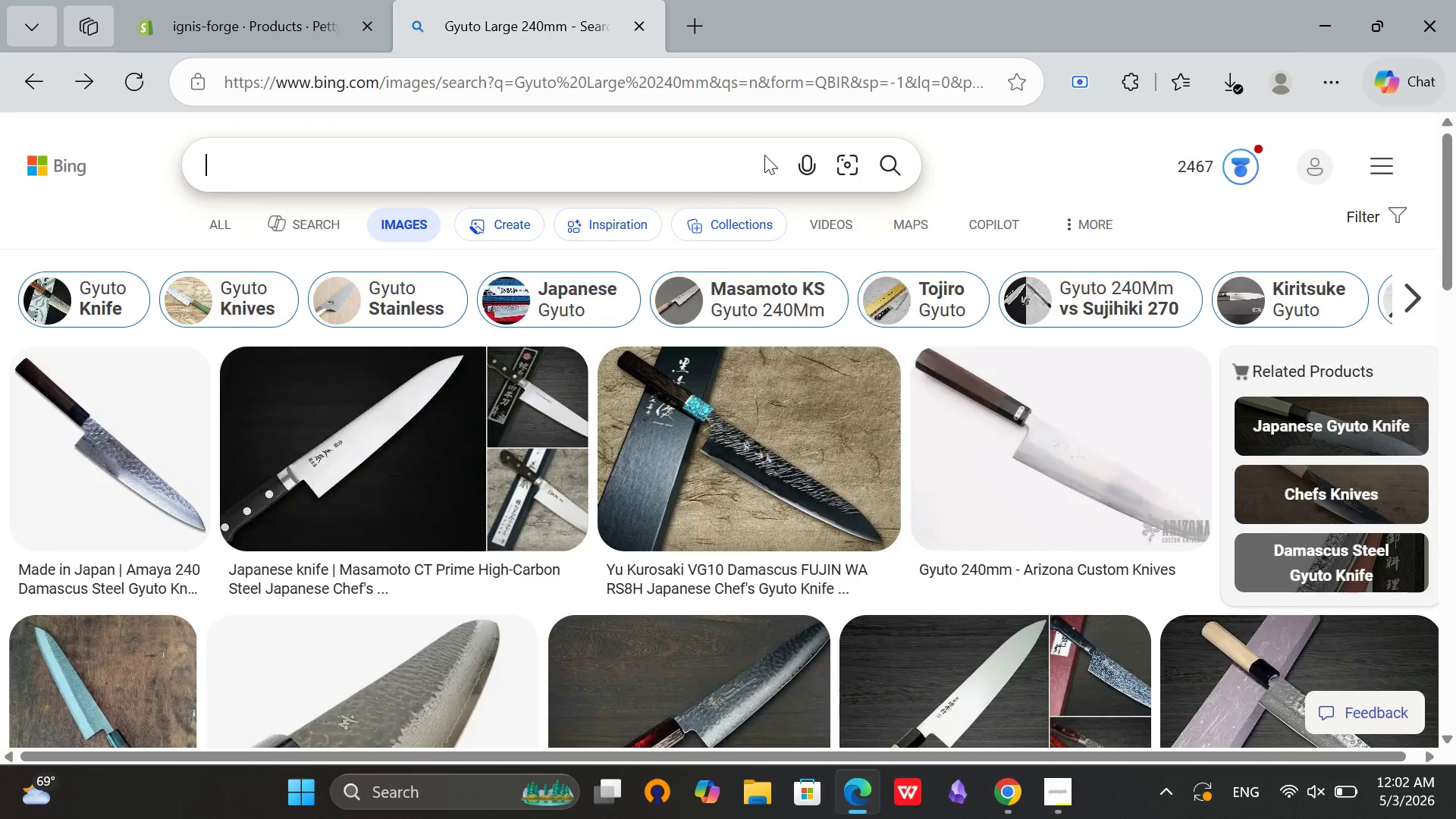 
key(Control+Shift+ShiftLeft)
 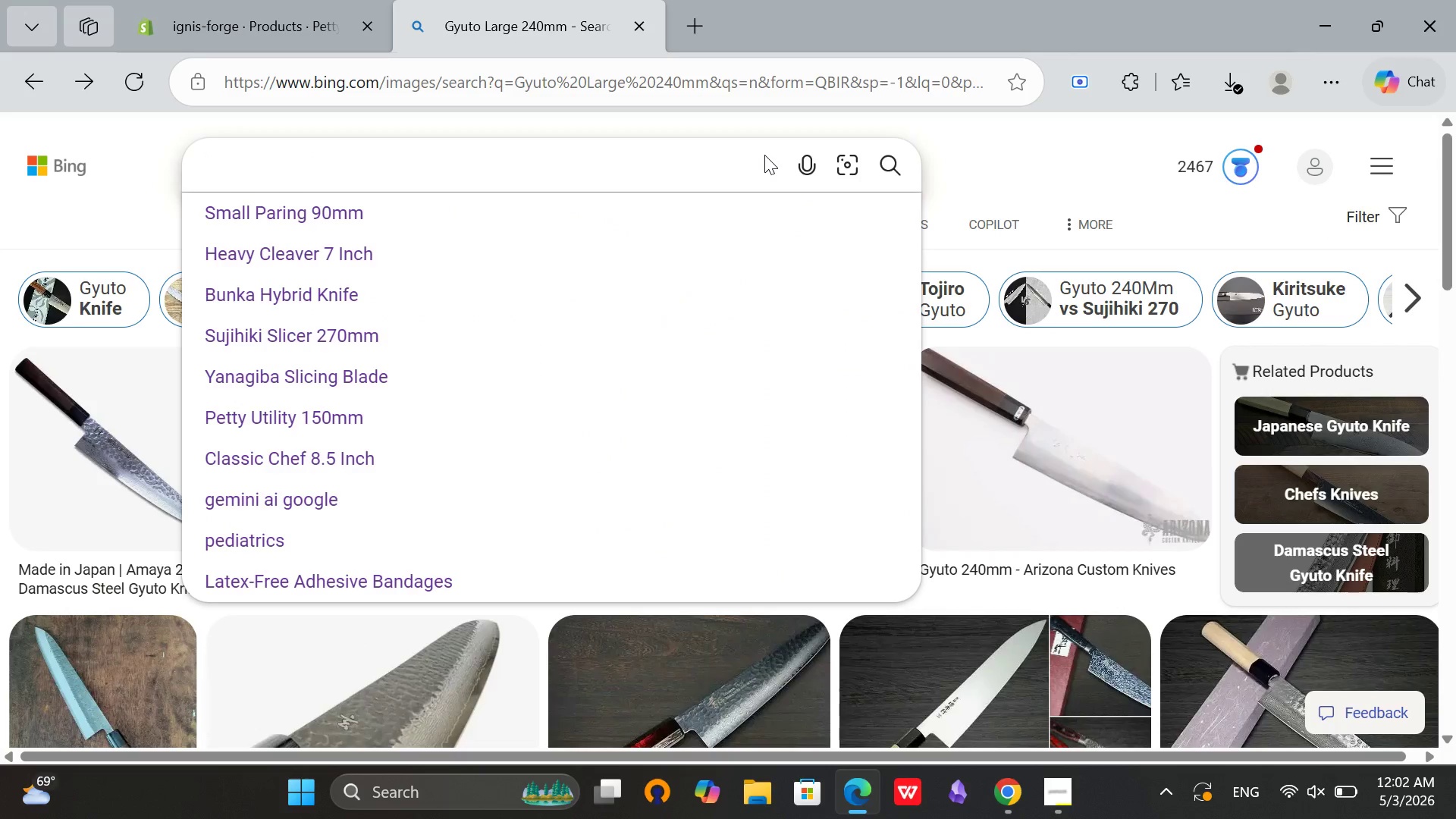 
key(Control+V)
 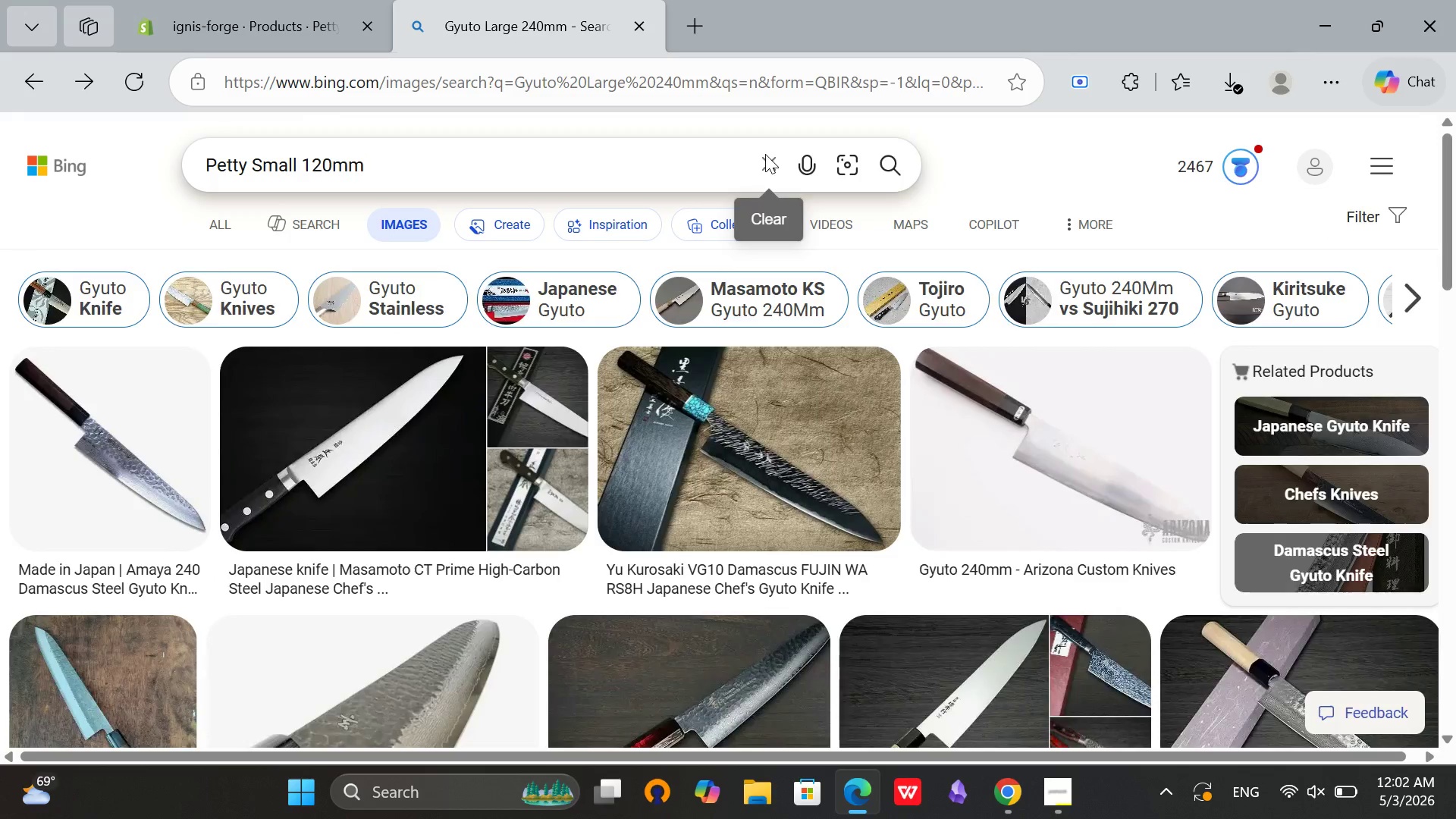 
key(Enter)
 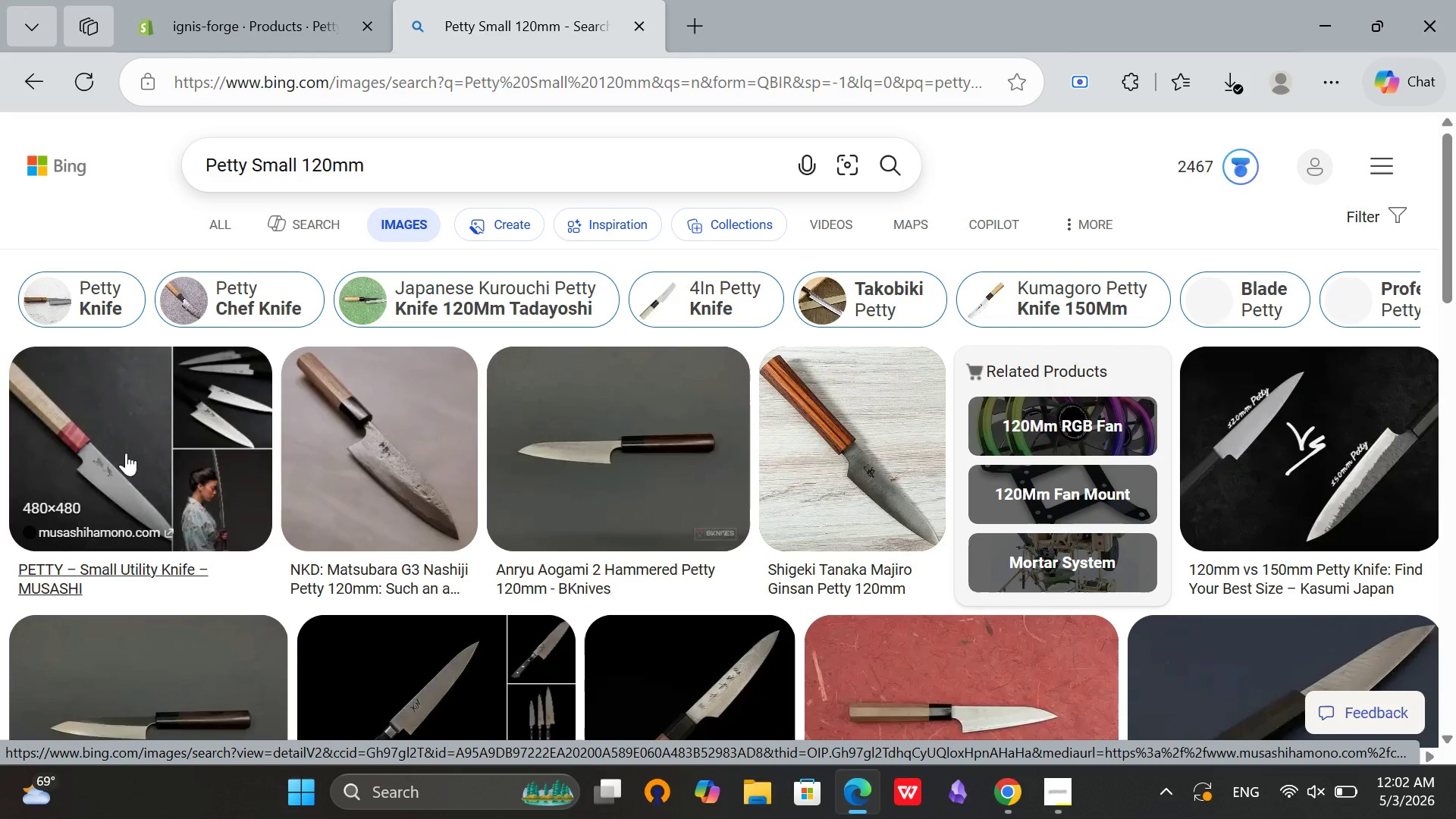 
wait(5.83)
 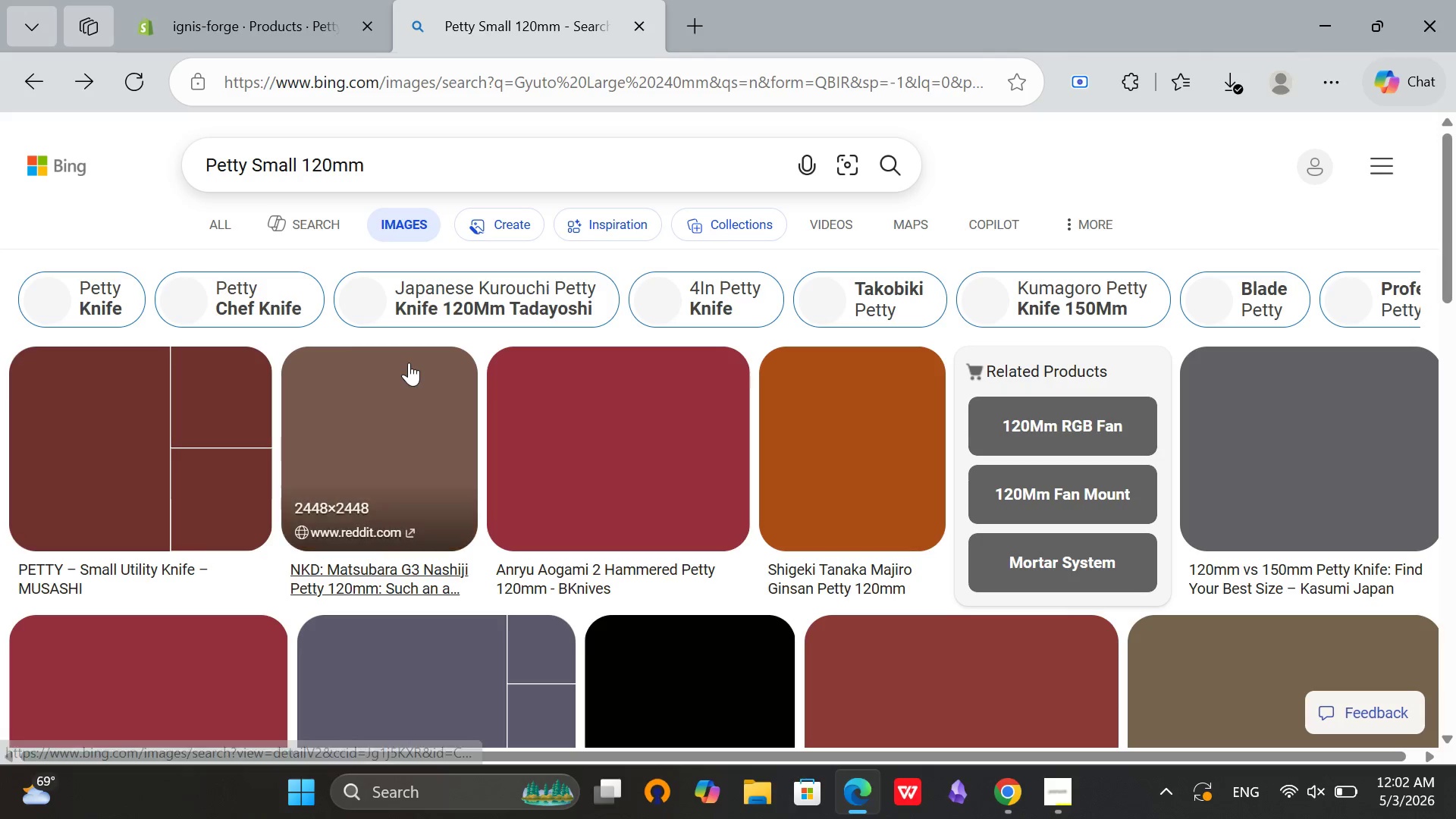 
right_click([880, 429])
 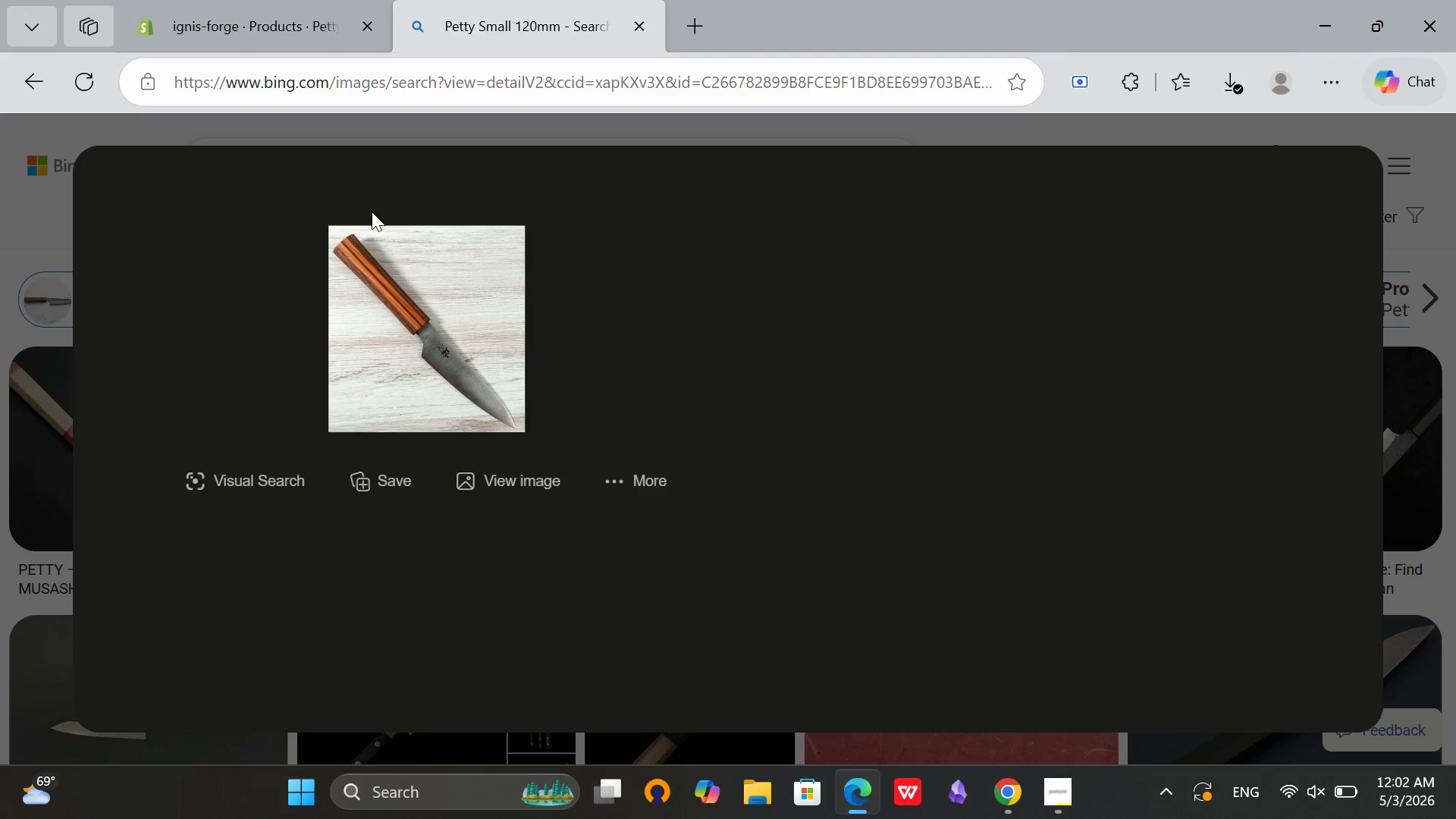 
wait(6.22)
 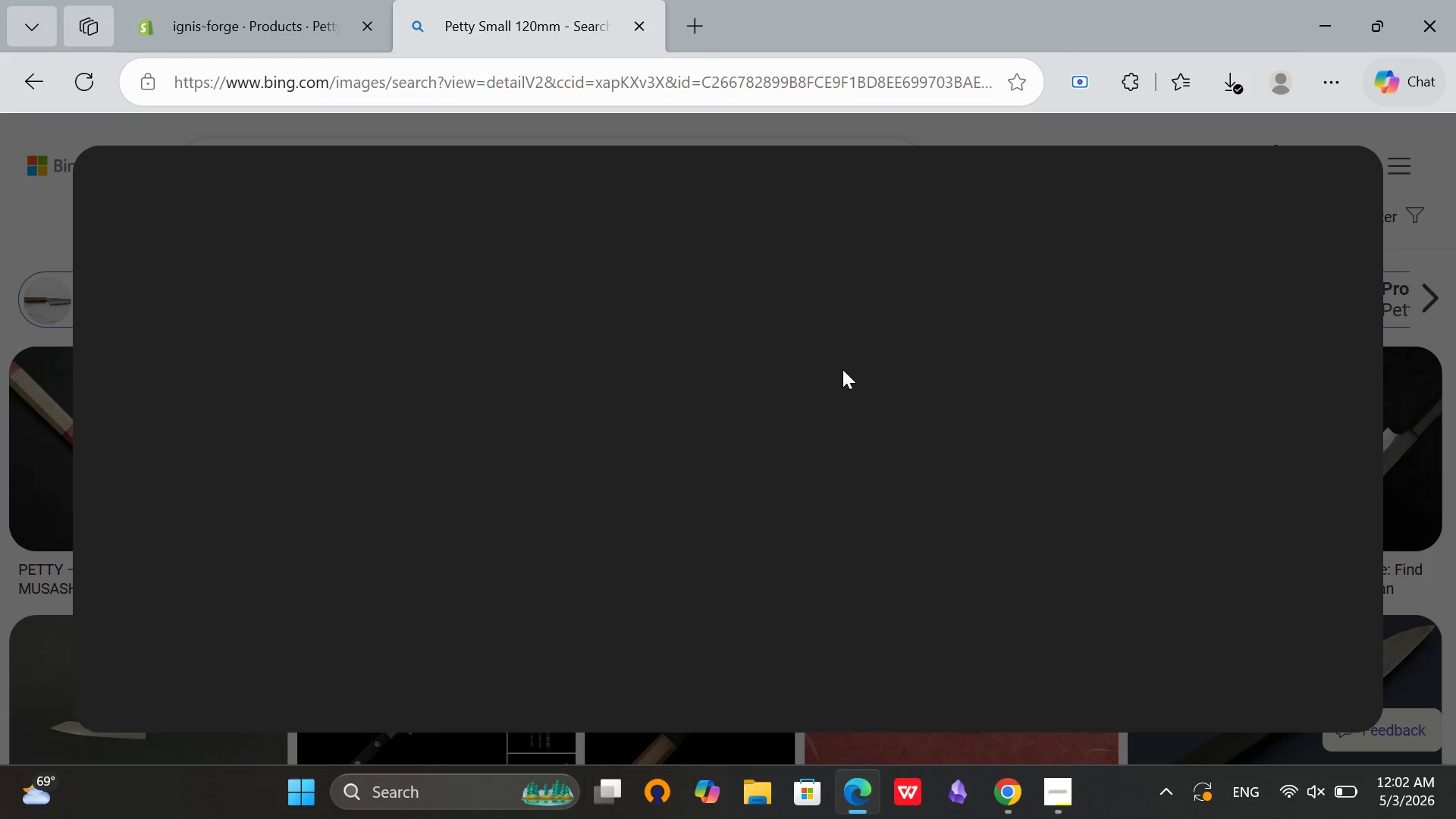 
left_click([438, 307])
 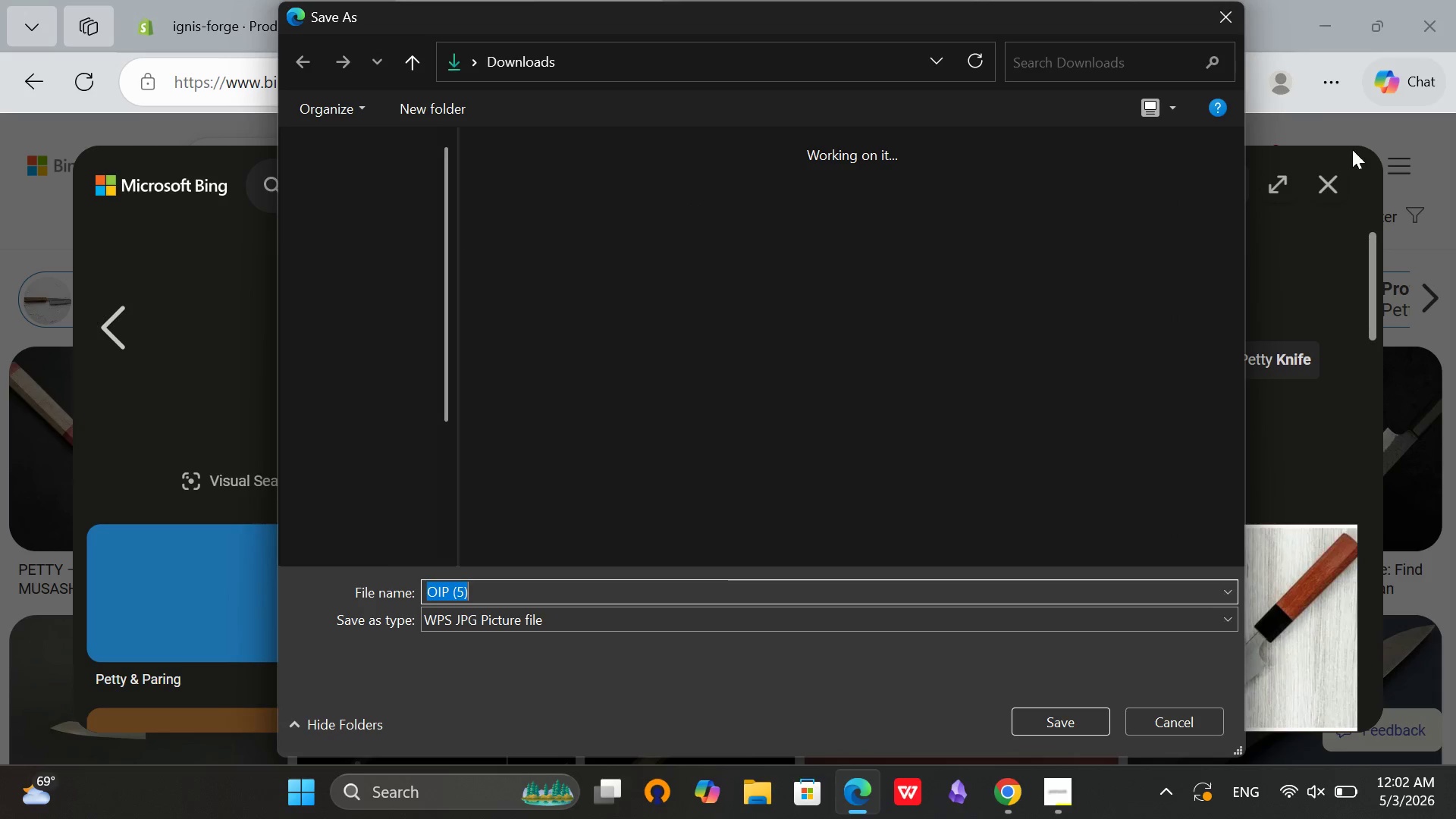 
left_click([347, 323])
 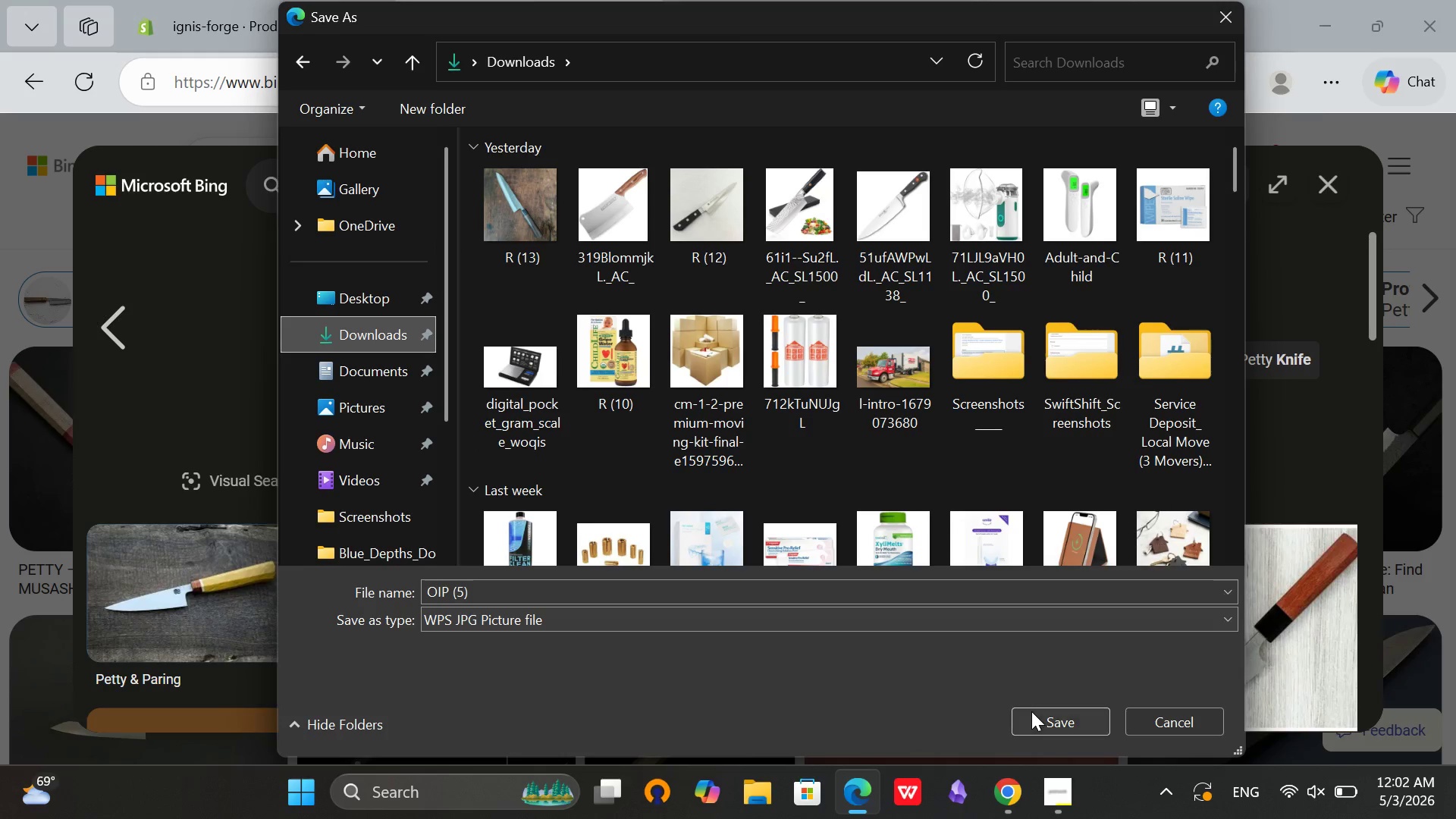 
left_click([1031, 711])
 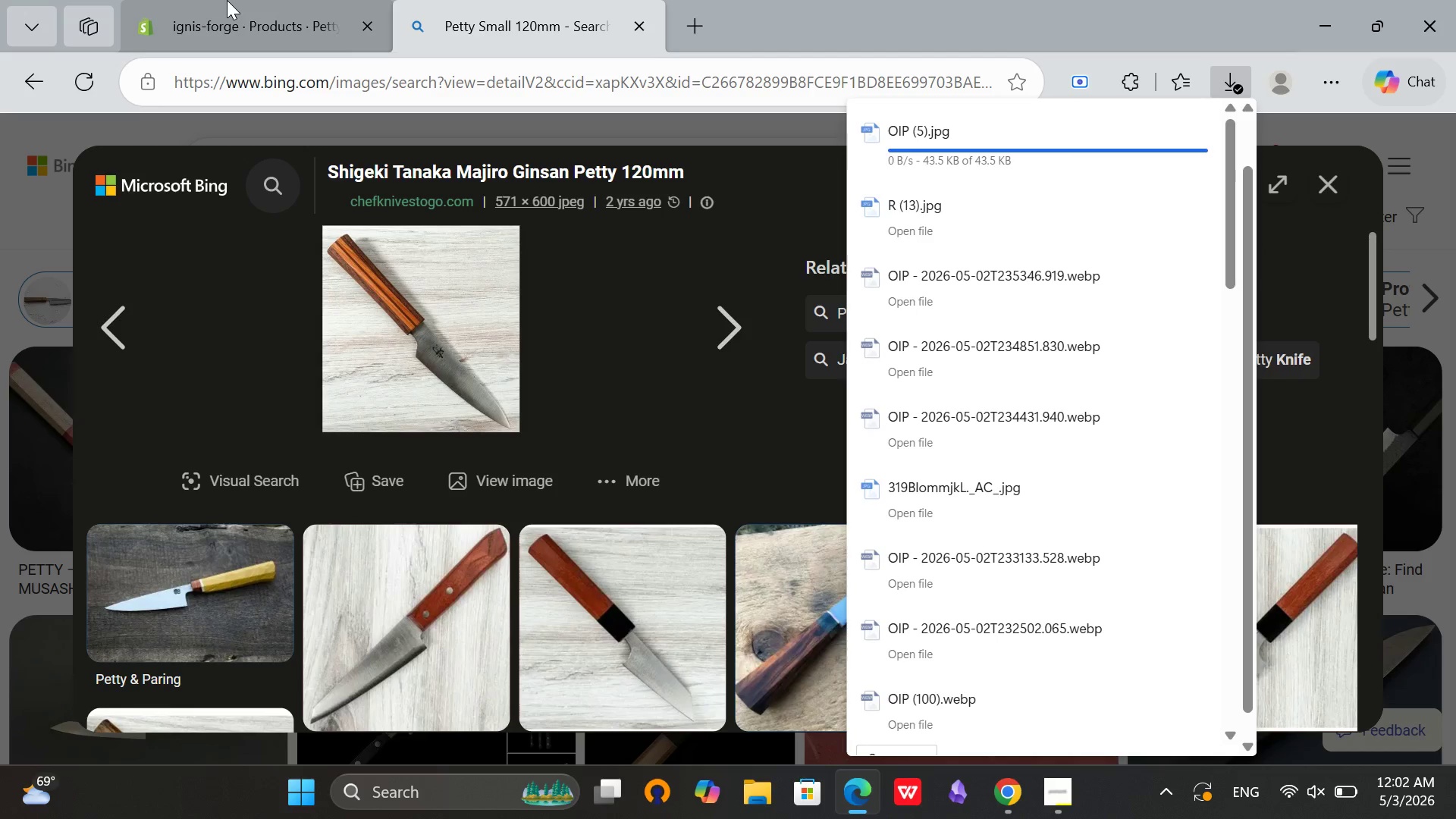 
left_click([227, 0])
 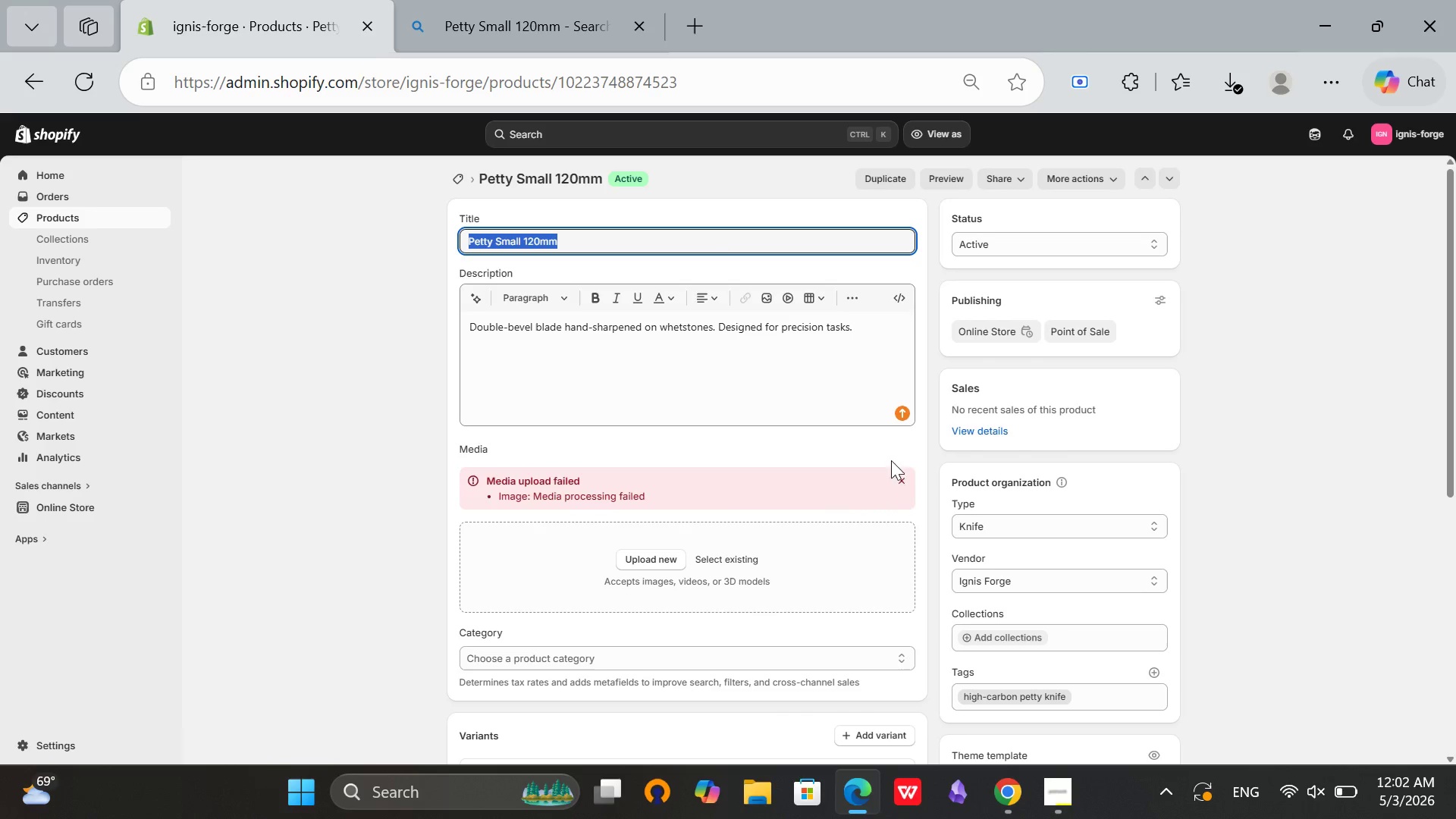 
left_click([901, 488])
 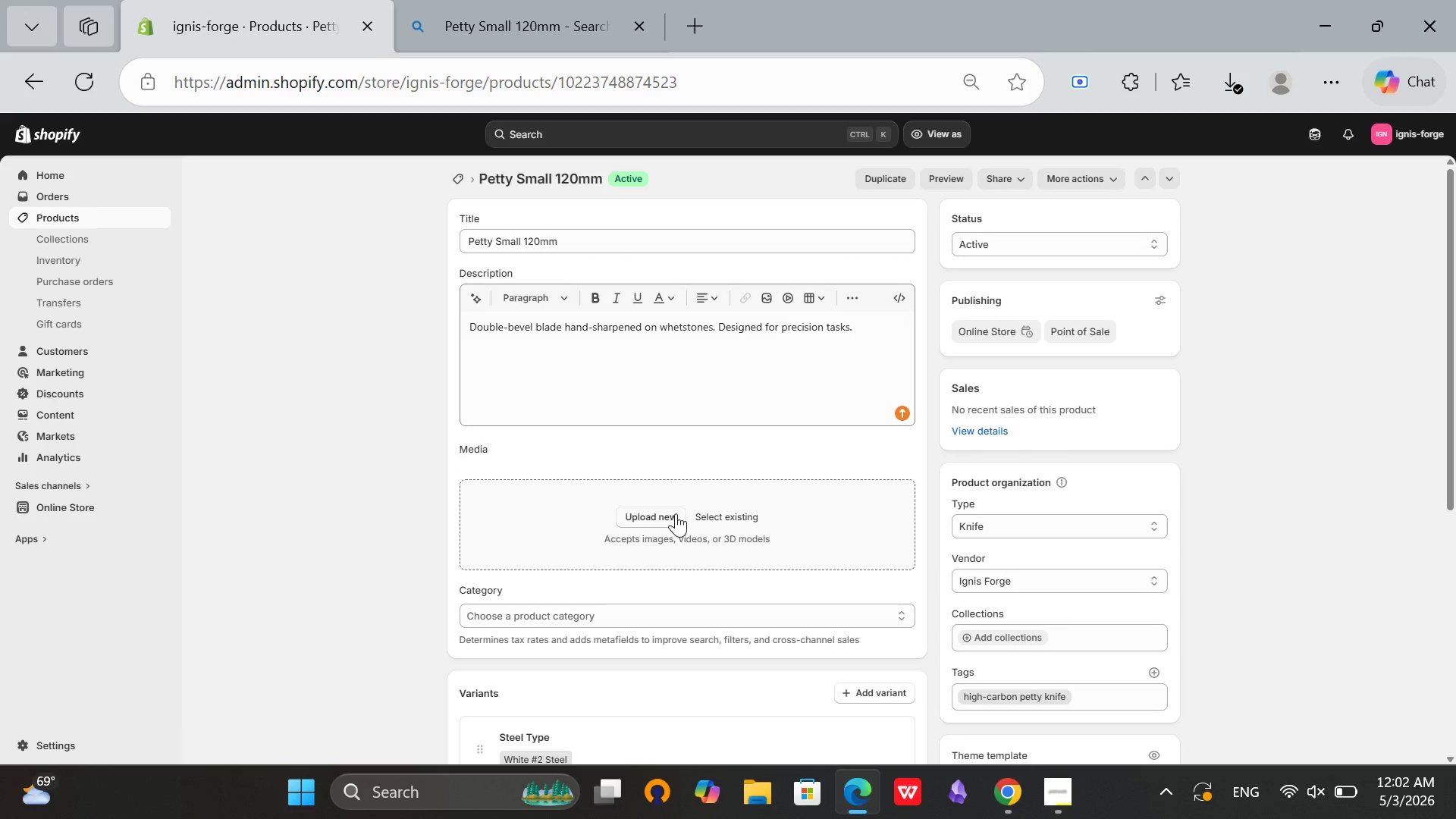 
left_click([675, 513])
 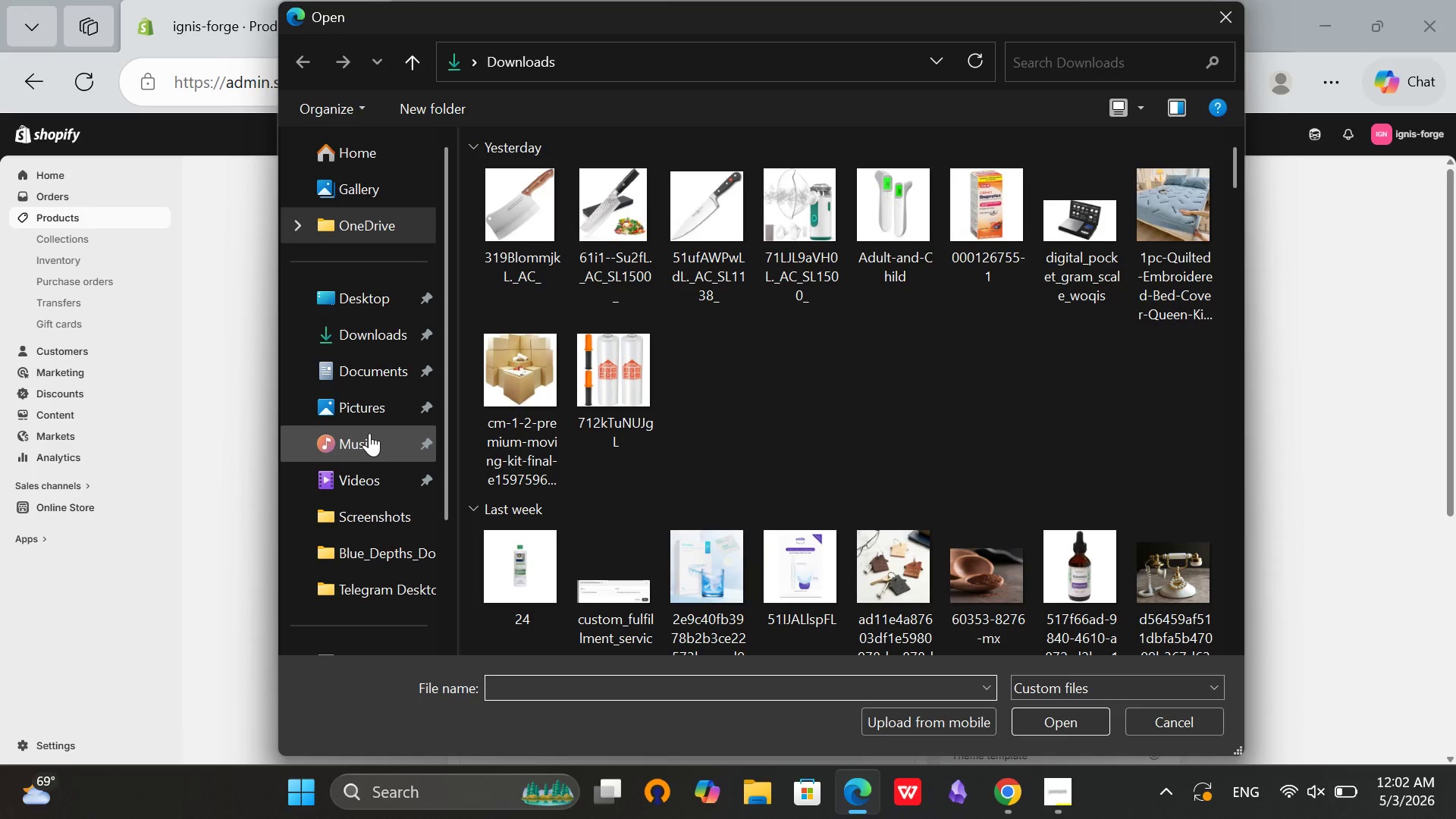 
left_click([539, 187])
 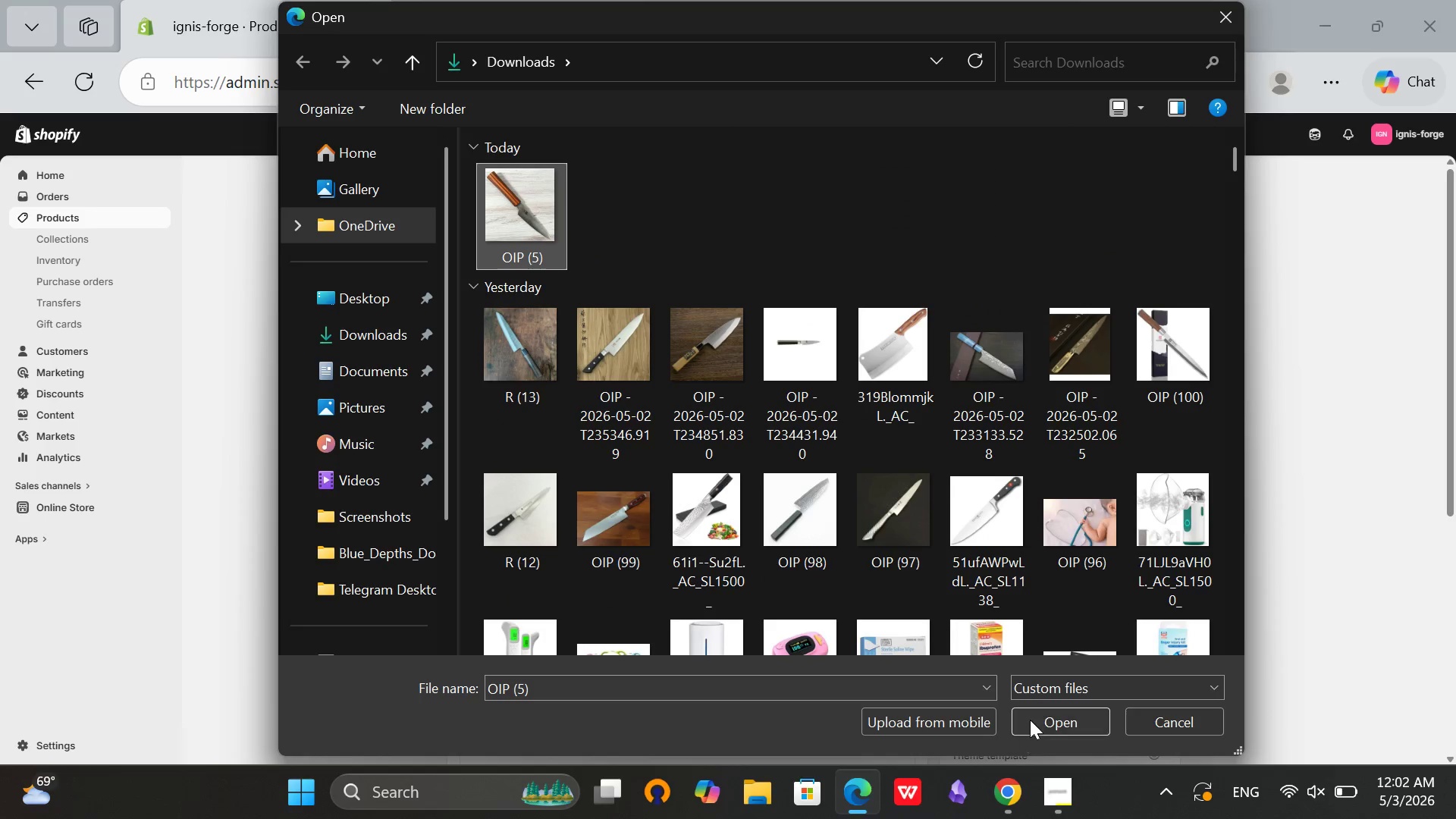 
left_click([1030, 719])
 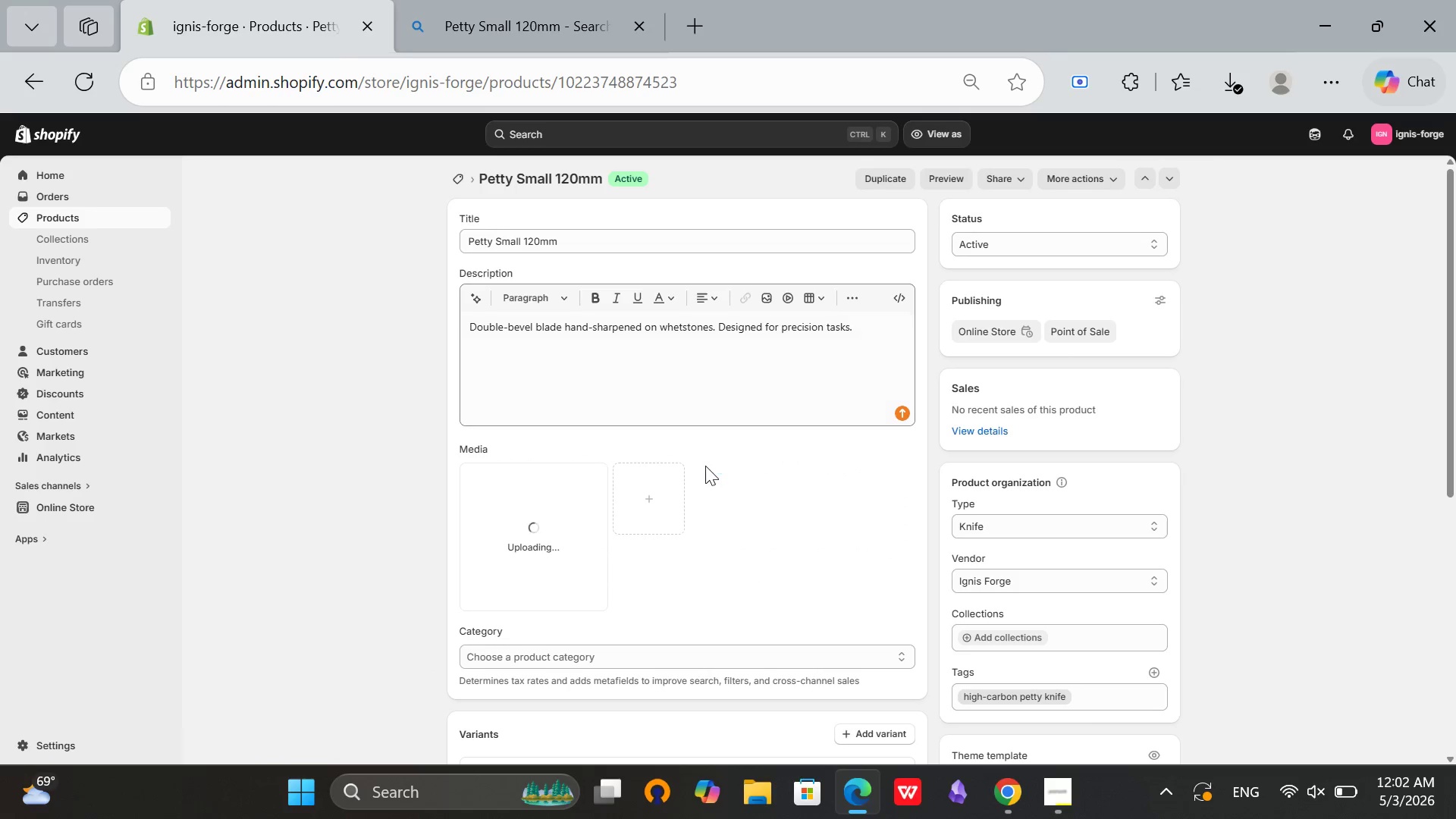 
scroll: coordinate [706, 466], scroll_direction: down, amount: 8.0
 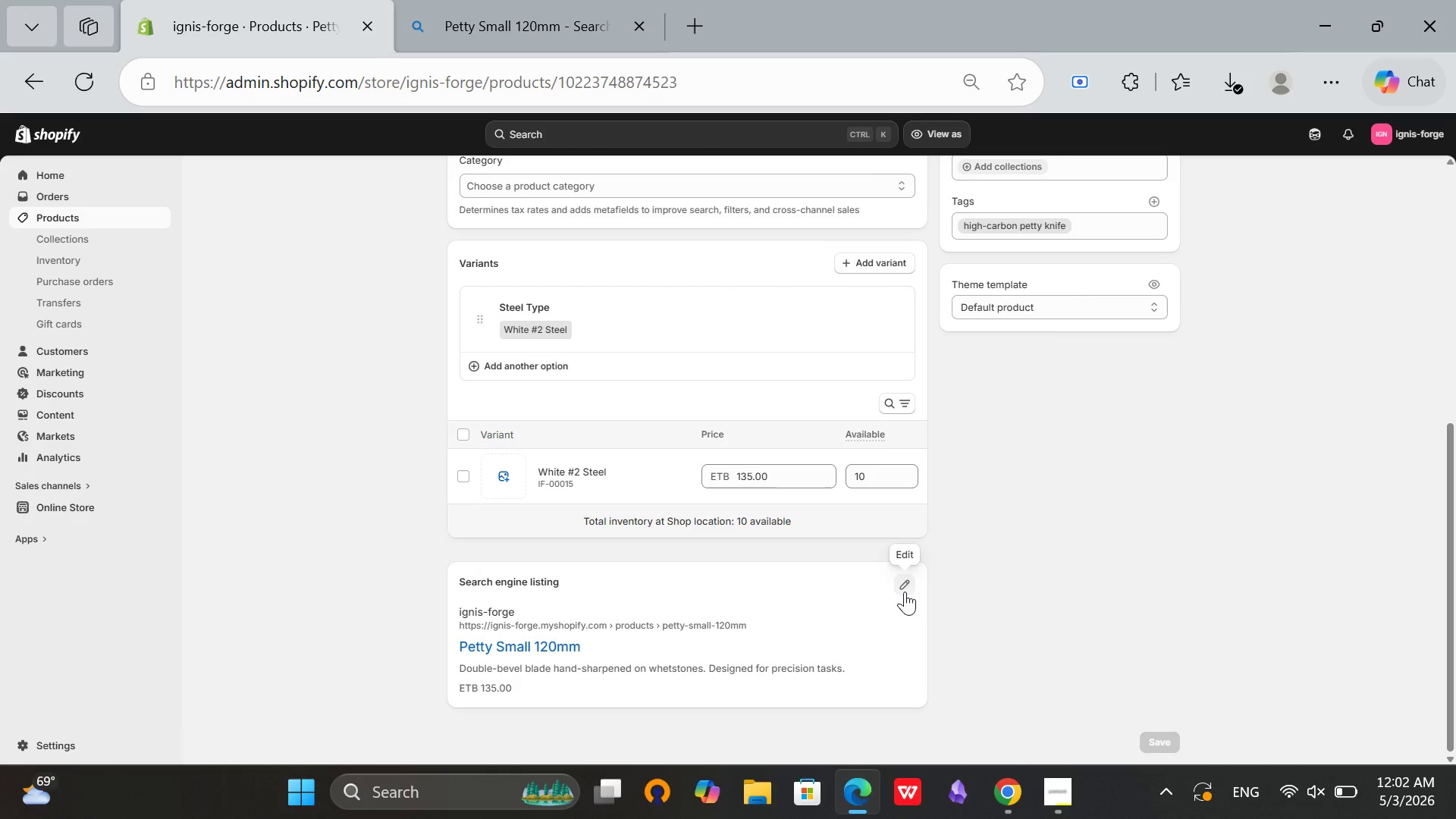 
left_click([905, 592])
 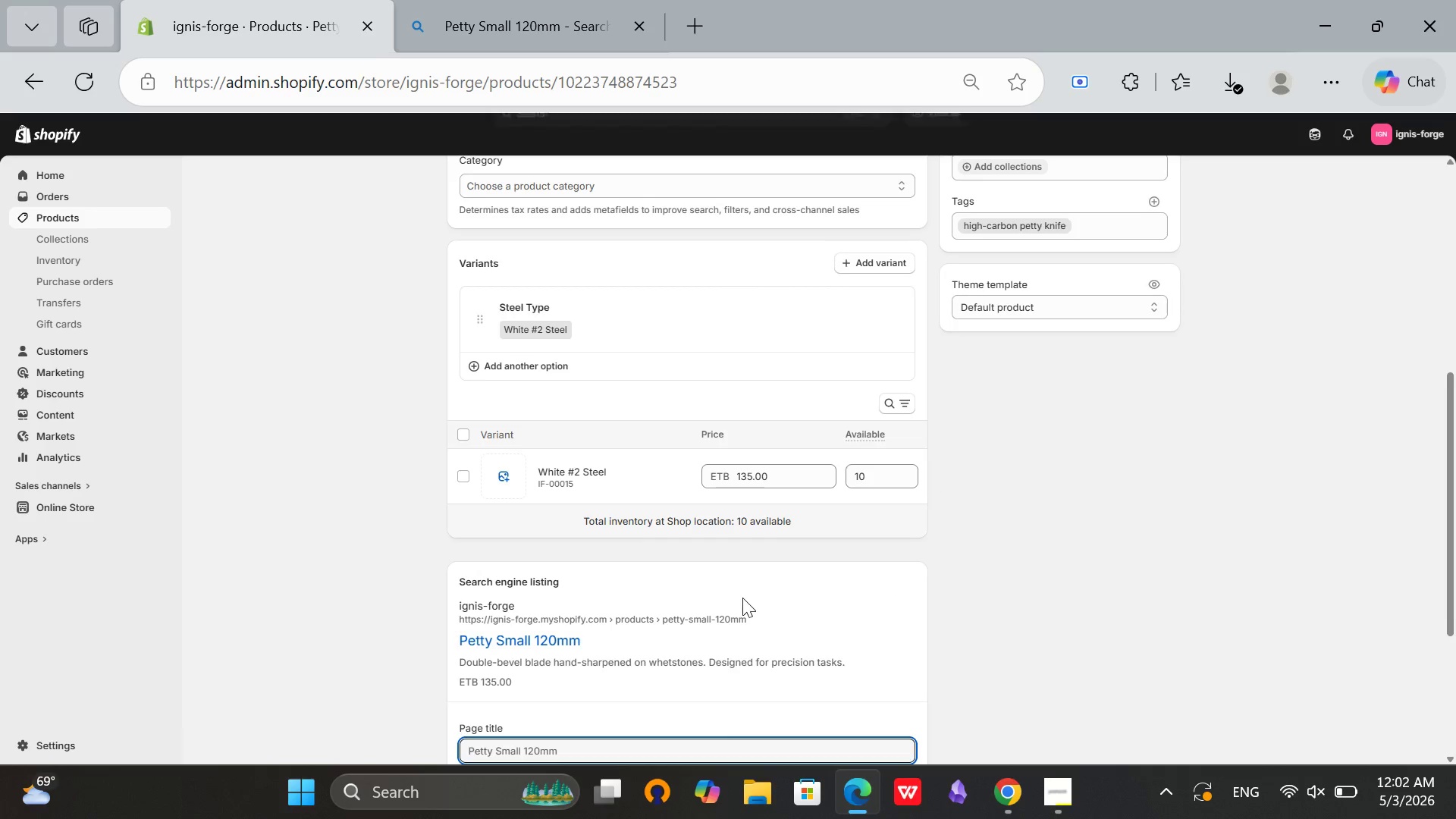 
scroll: coordinate [738, 589], scroll_direction: up, amount: 8.0
 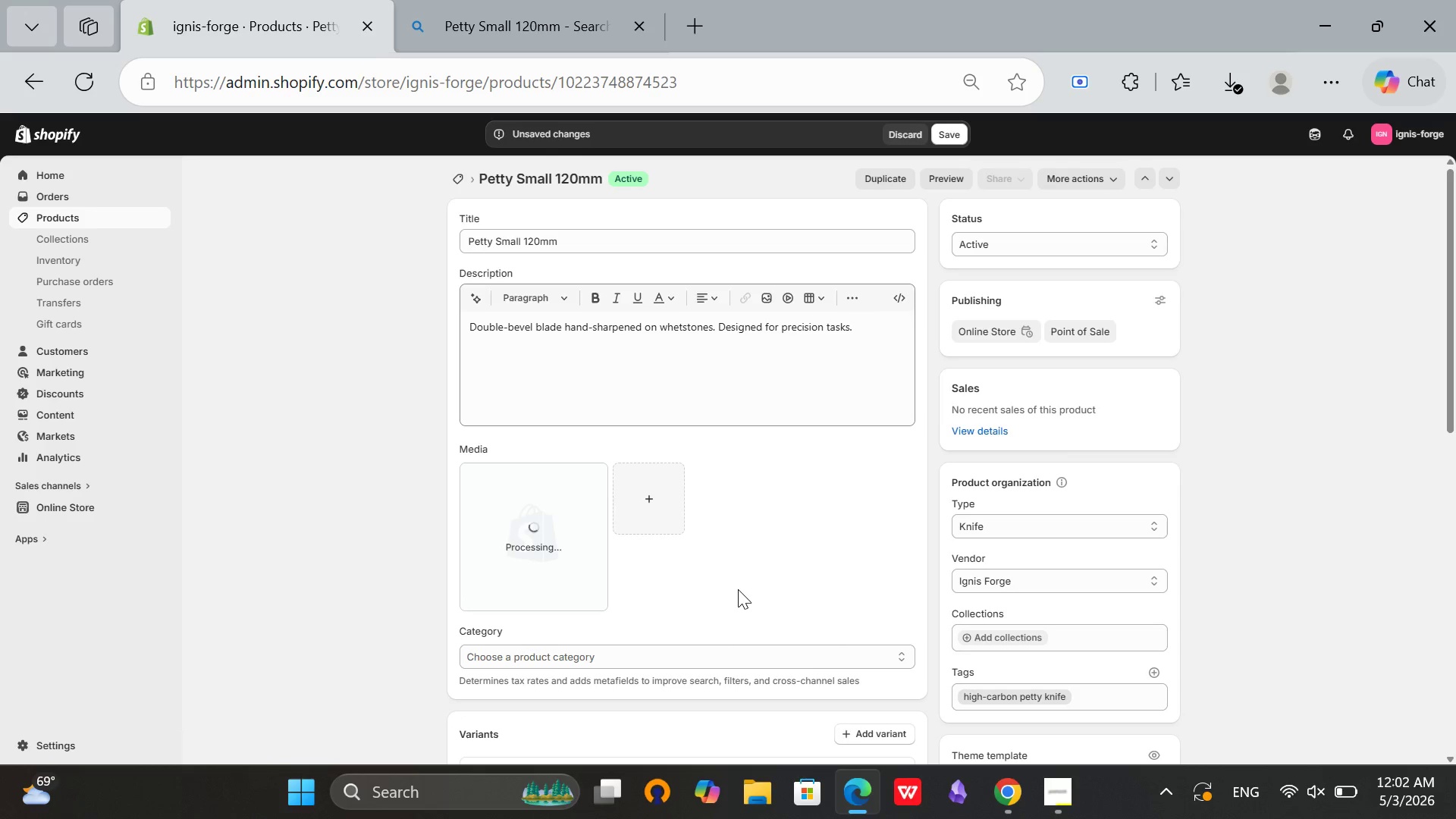 
scroll: coordinate [738, 589], scroll_direction: down, amount: 8.0
 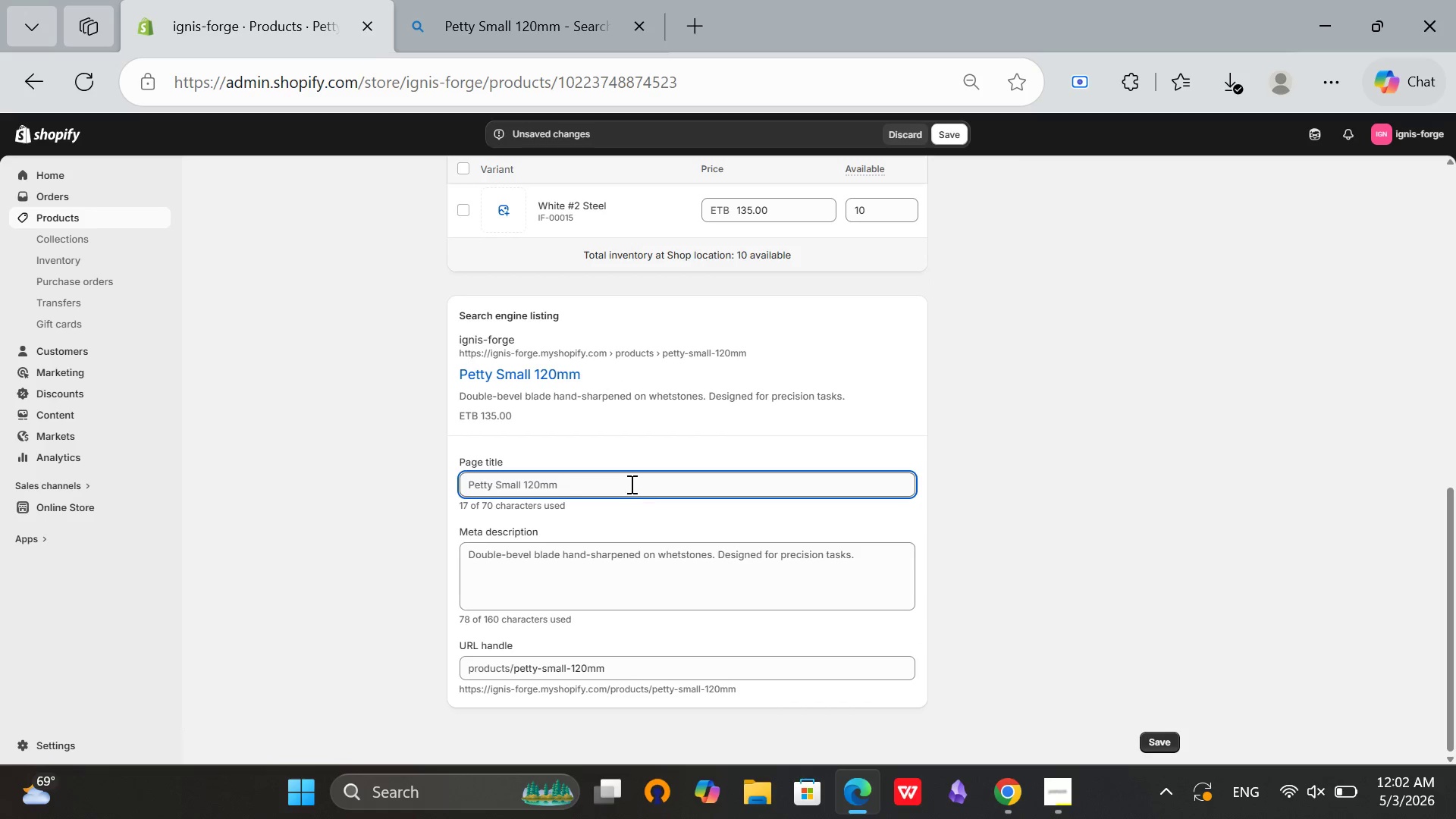 
double_click([630, 483])
 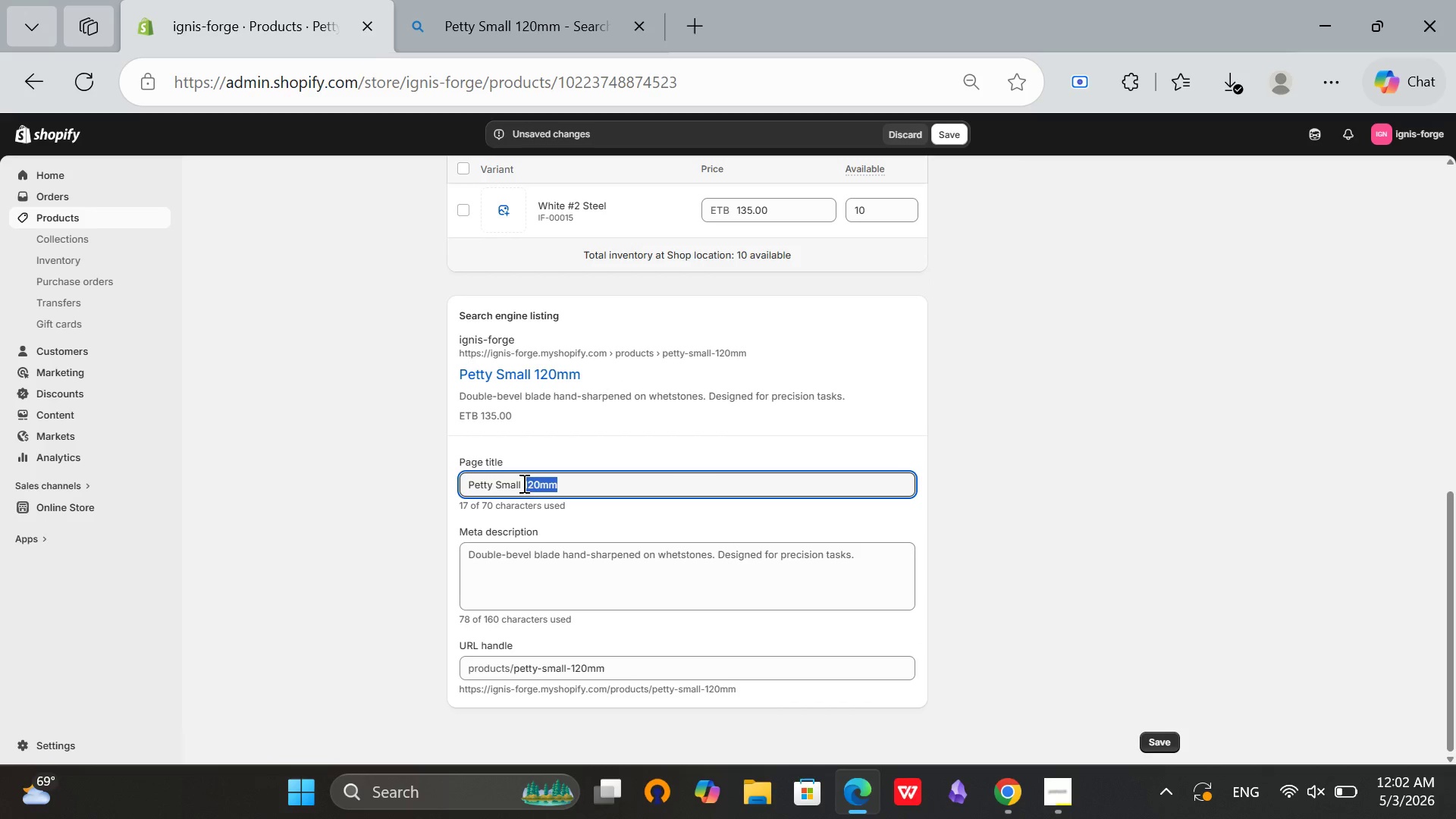 
left_click([522, 482])
 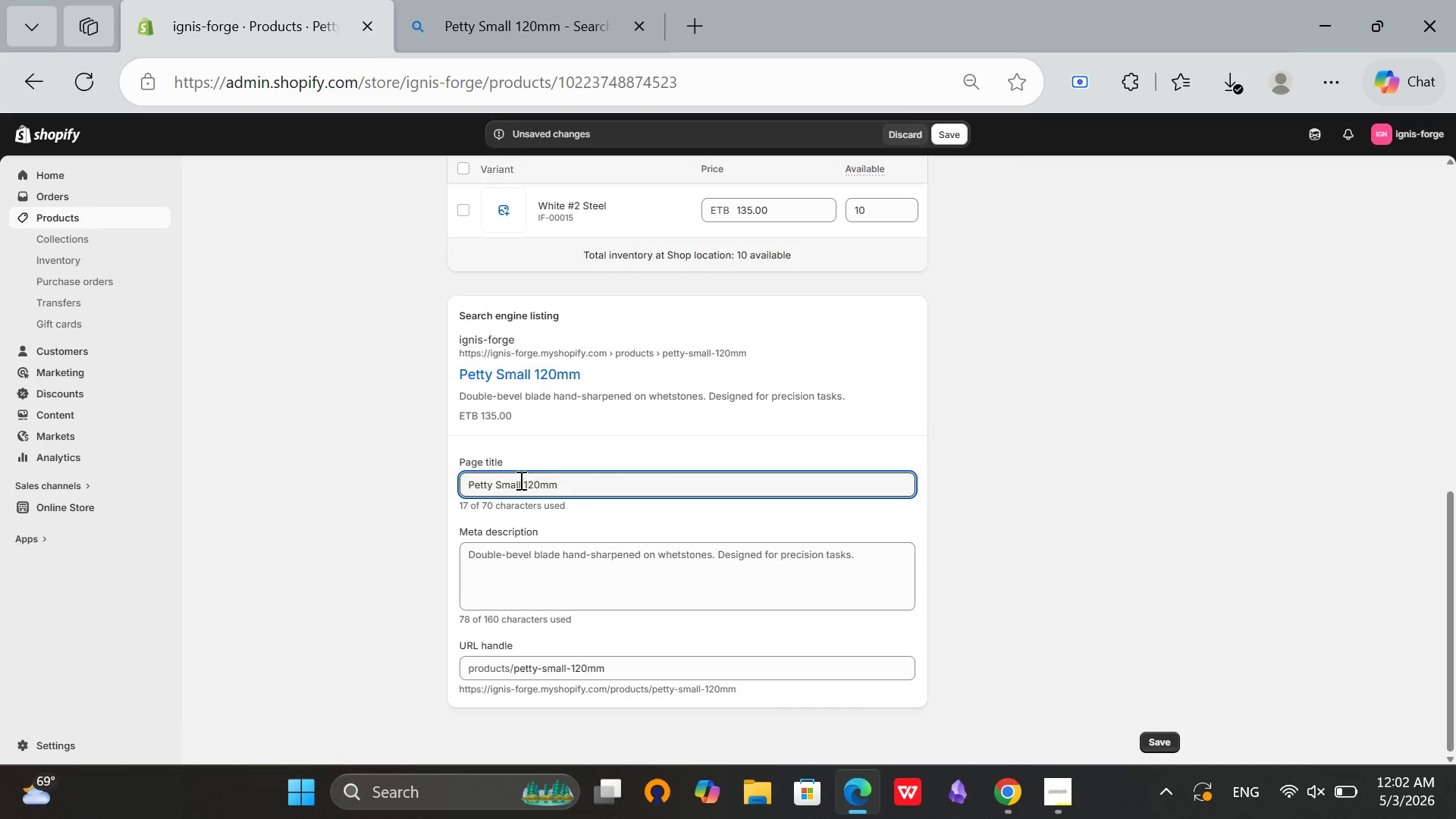 
key(Backspace)
 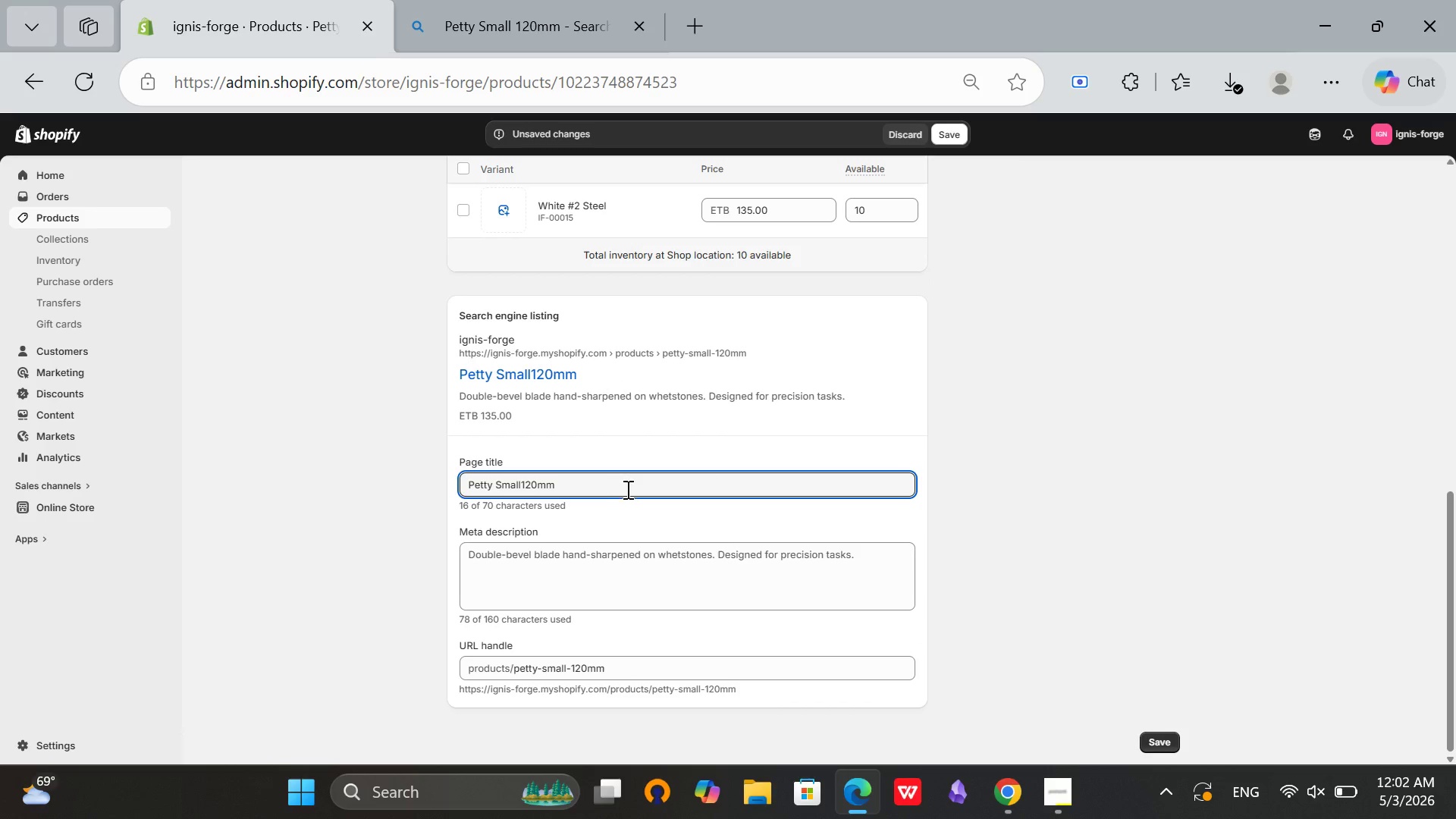 
key(Backspace)
key(Backspace)
key(Backspace)
key(Backspace)
key(Backspace)
type(Knife )
 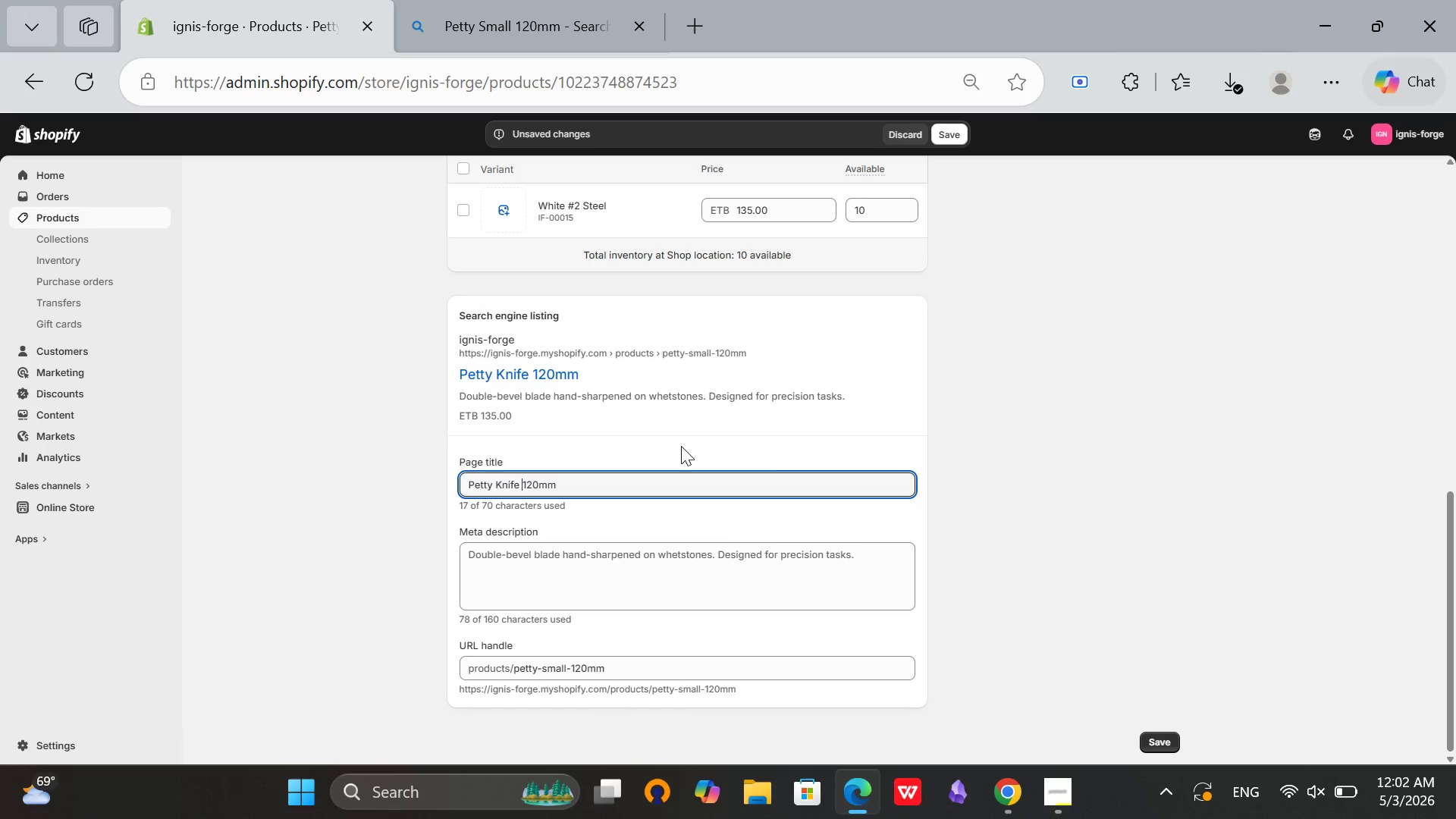 
hold_key(key=ArrowRight, duration=0.69)
 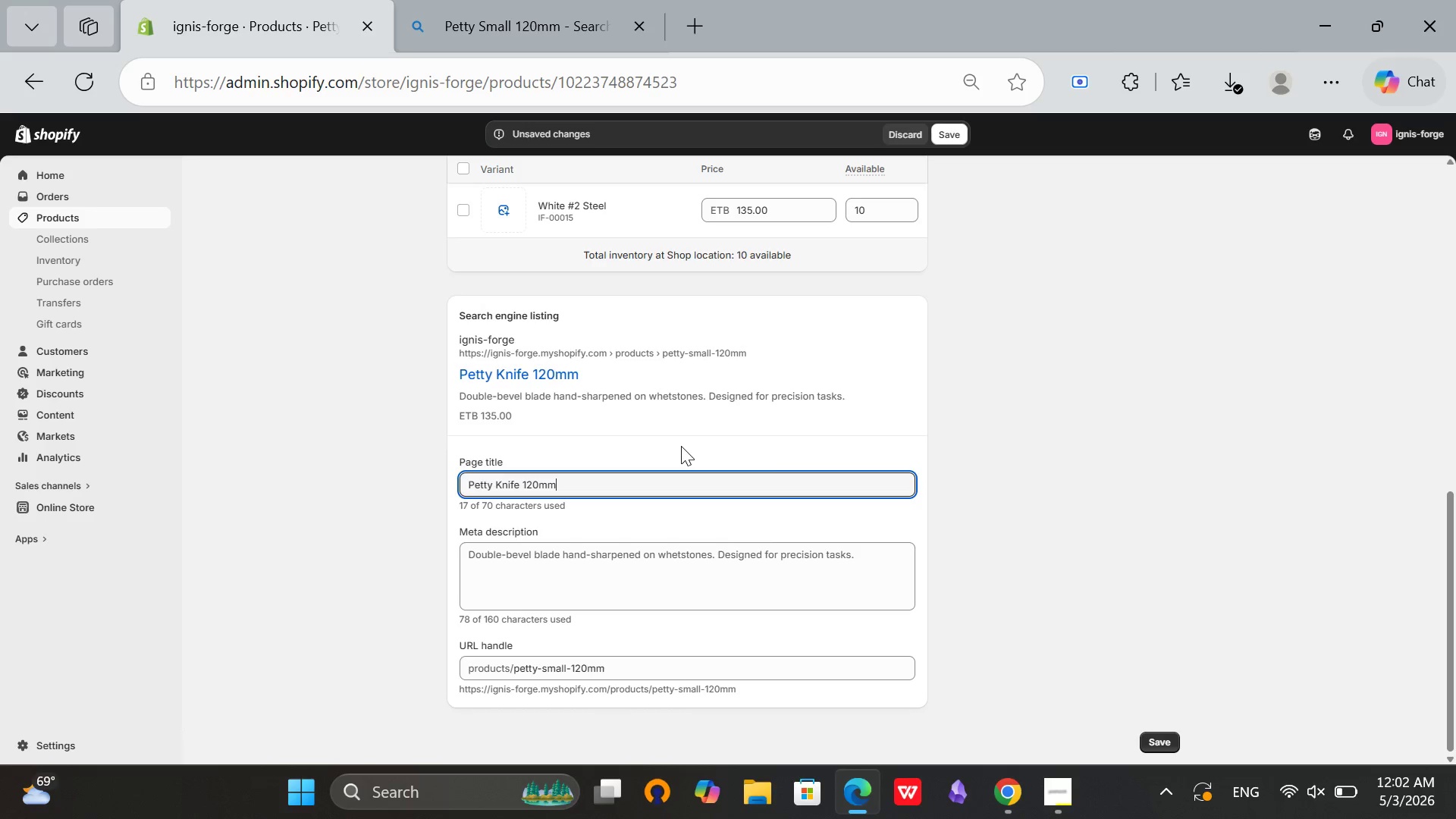 
key(ArrowRight)
 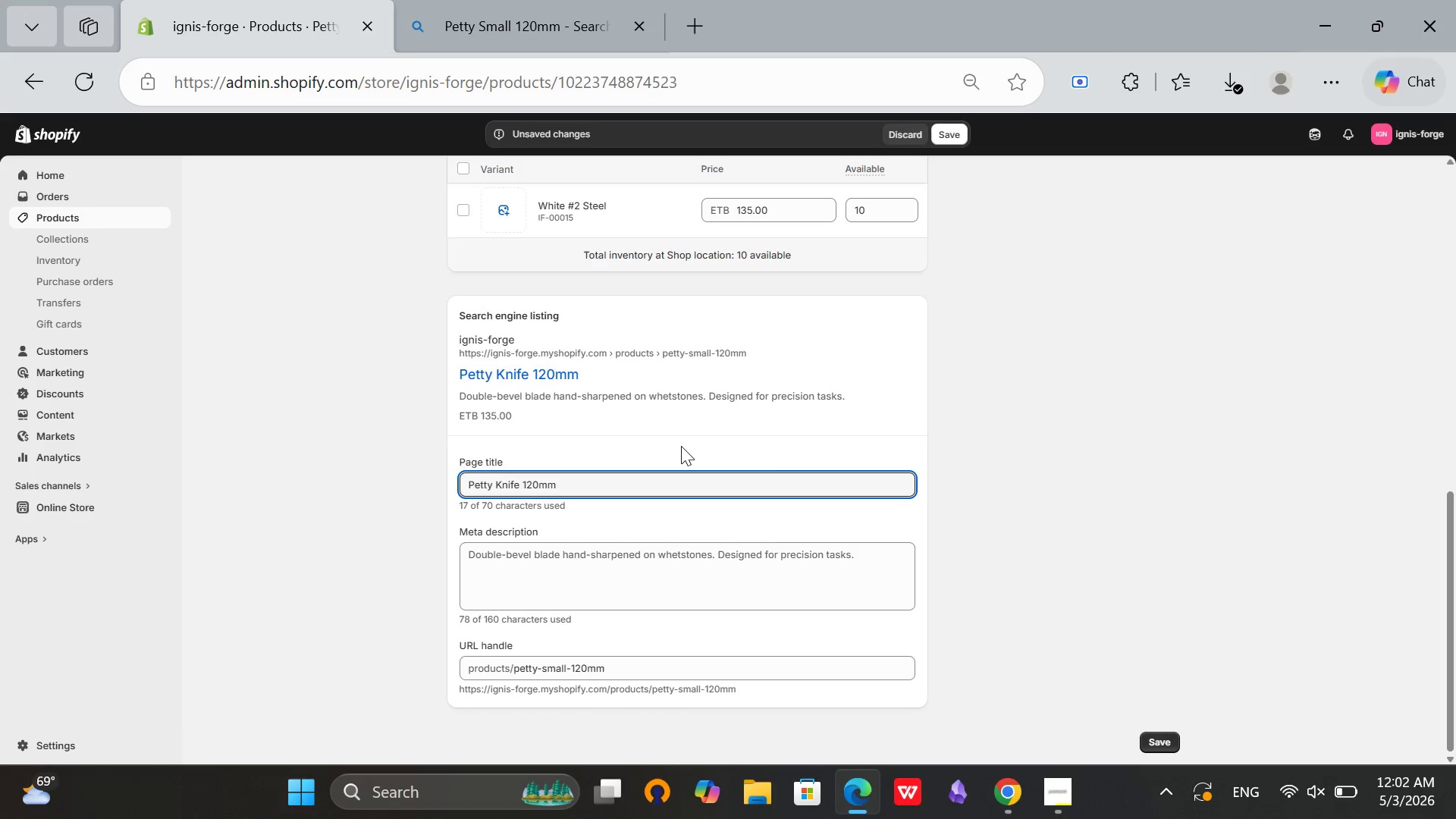 
type( )
key(Backspace)
type( - Japanese Utilt)
key(Backspace)
key(Backspace)
key(Backspace)
key(Backspace)
 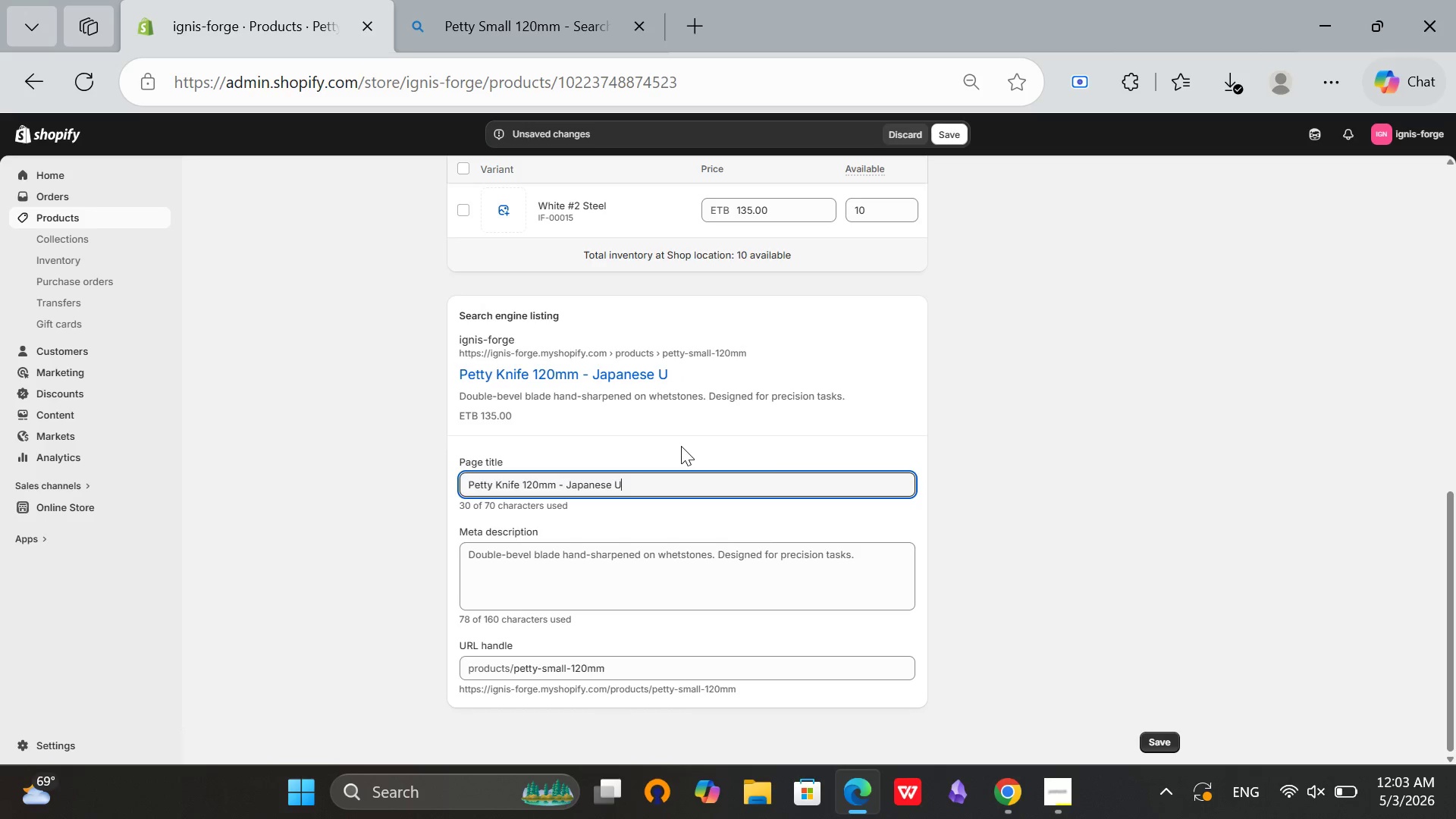 
type(tility Knife)
 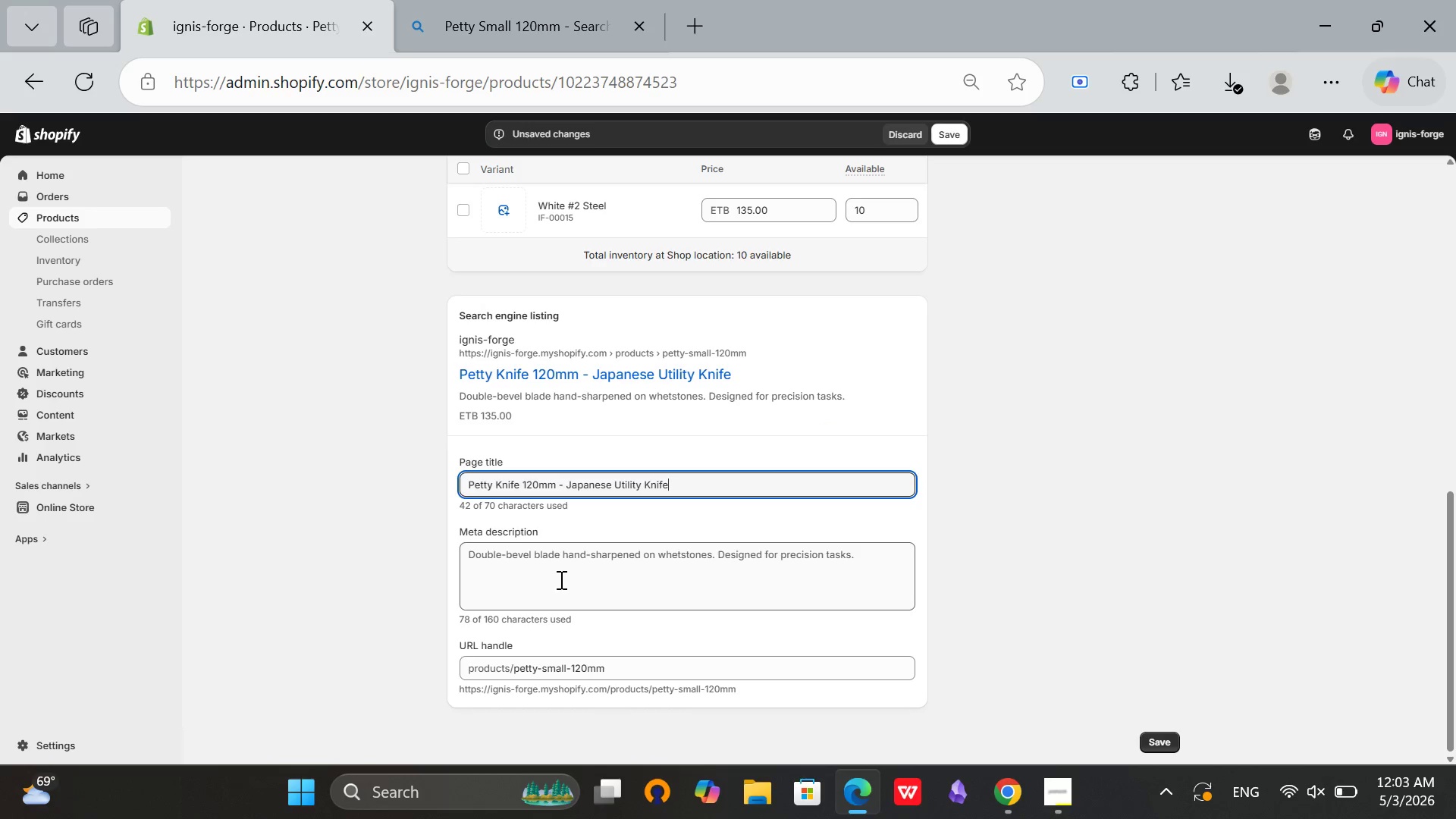 
left_click([555, 574])
 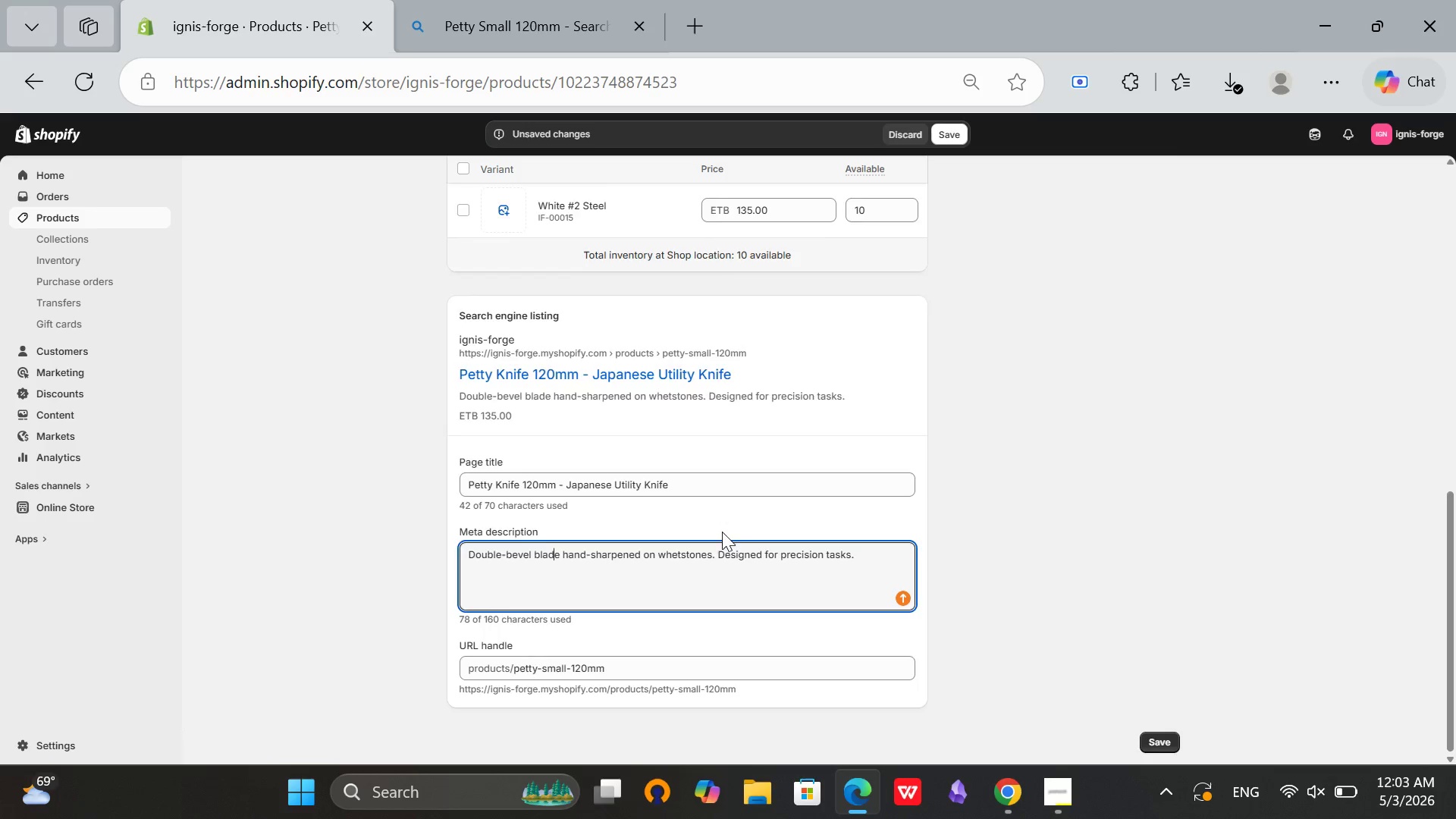 
scroll: coordinate [720, 529], scroll_direction: up, amount: 11.0
 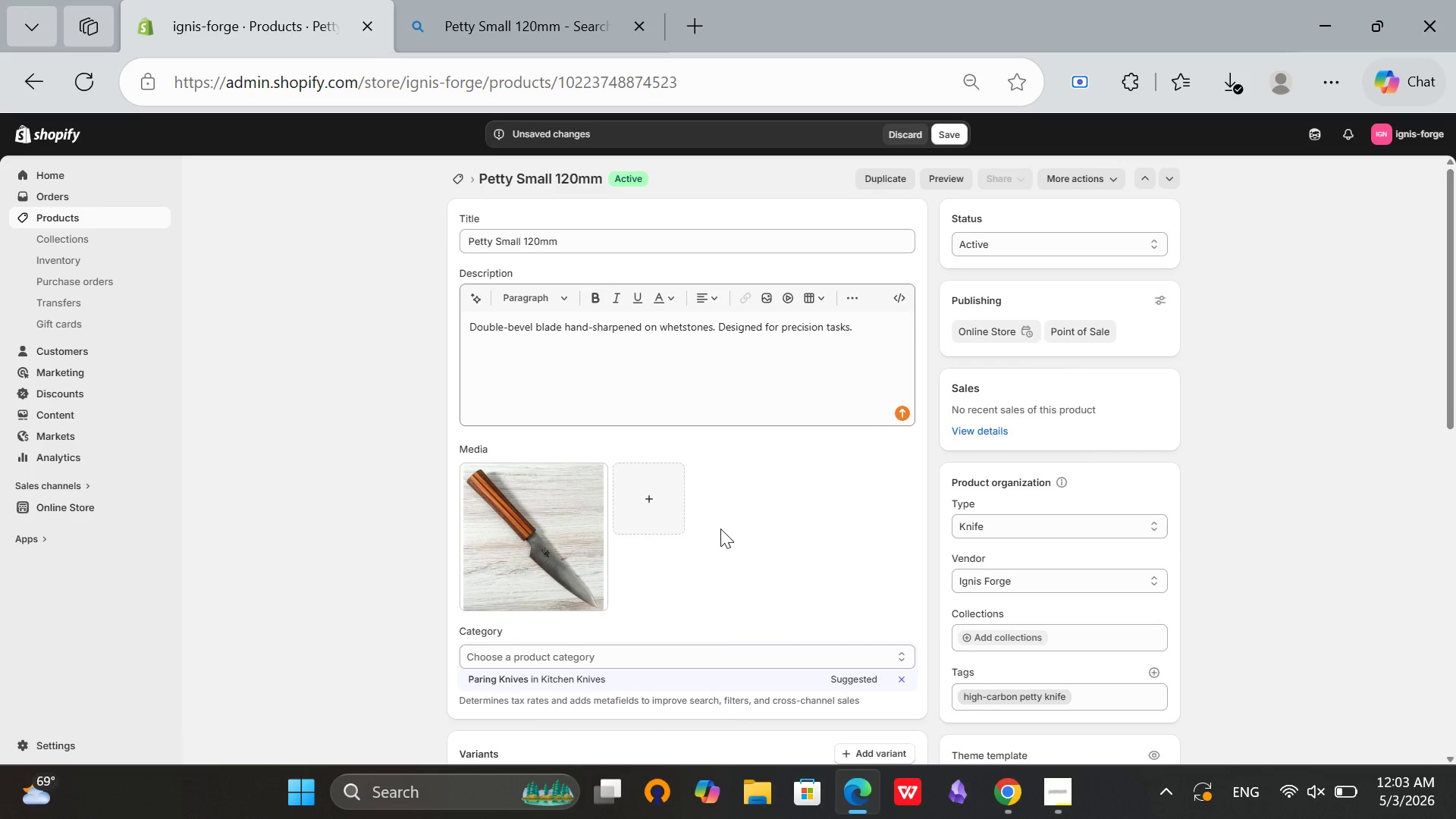 
scroll: coordinate [720, 529], scroll_direction: down, amount: 8.0
 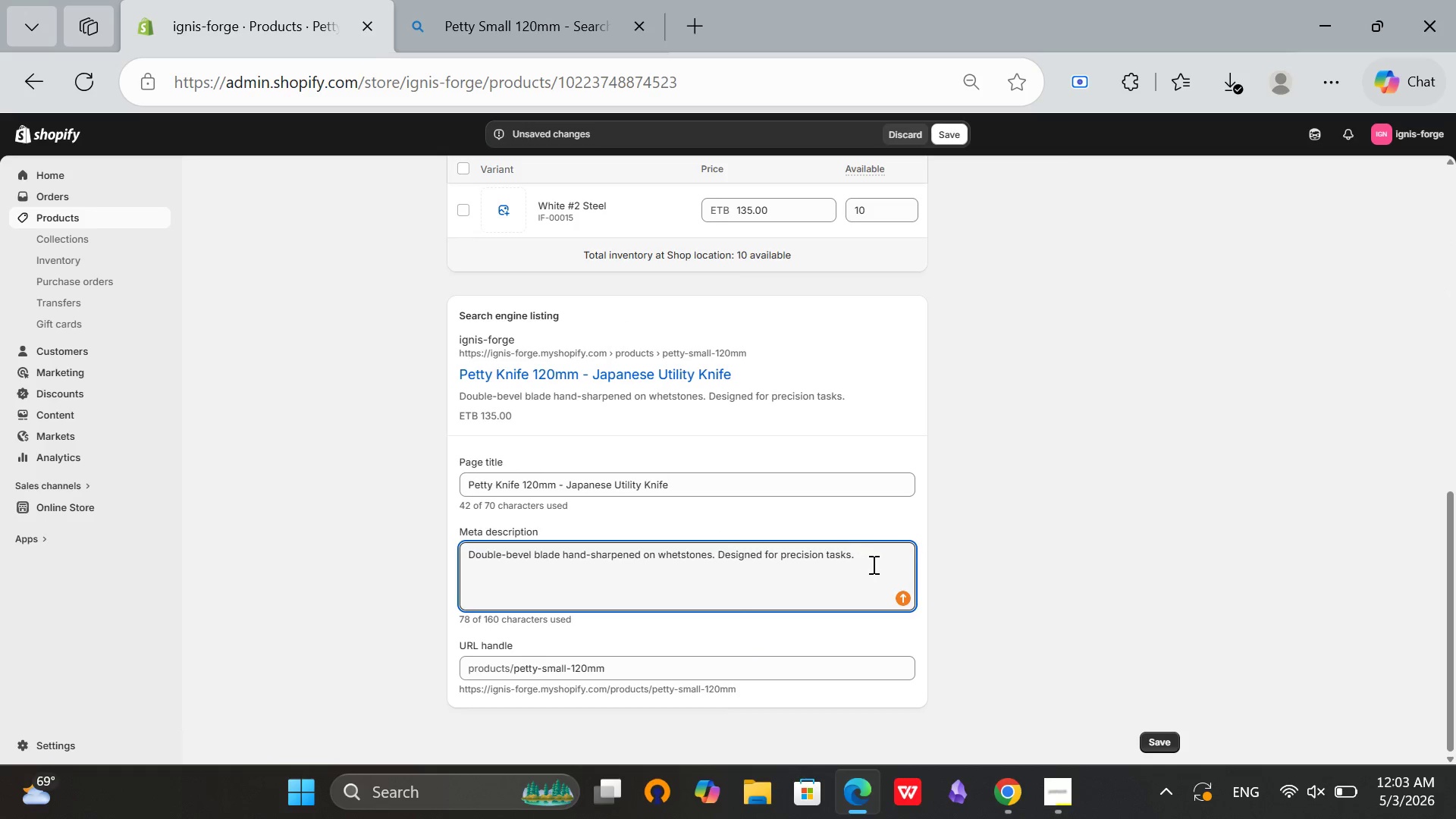 
left_click_drag(start_coordinate=[872, 564], to_coordinate=[415, 567])
 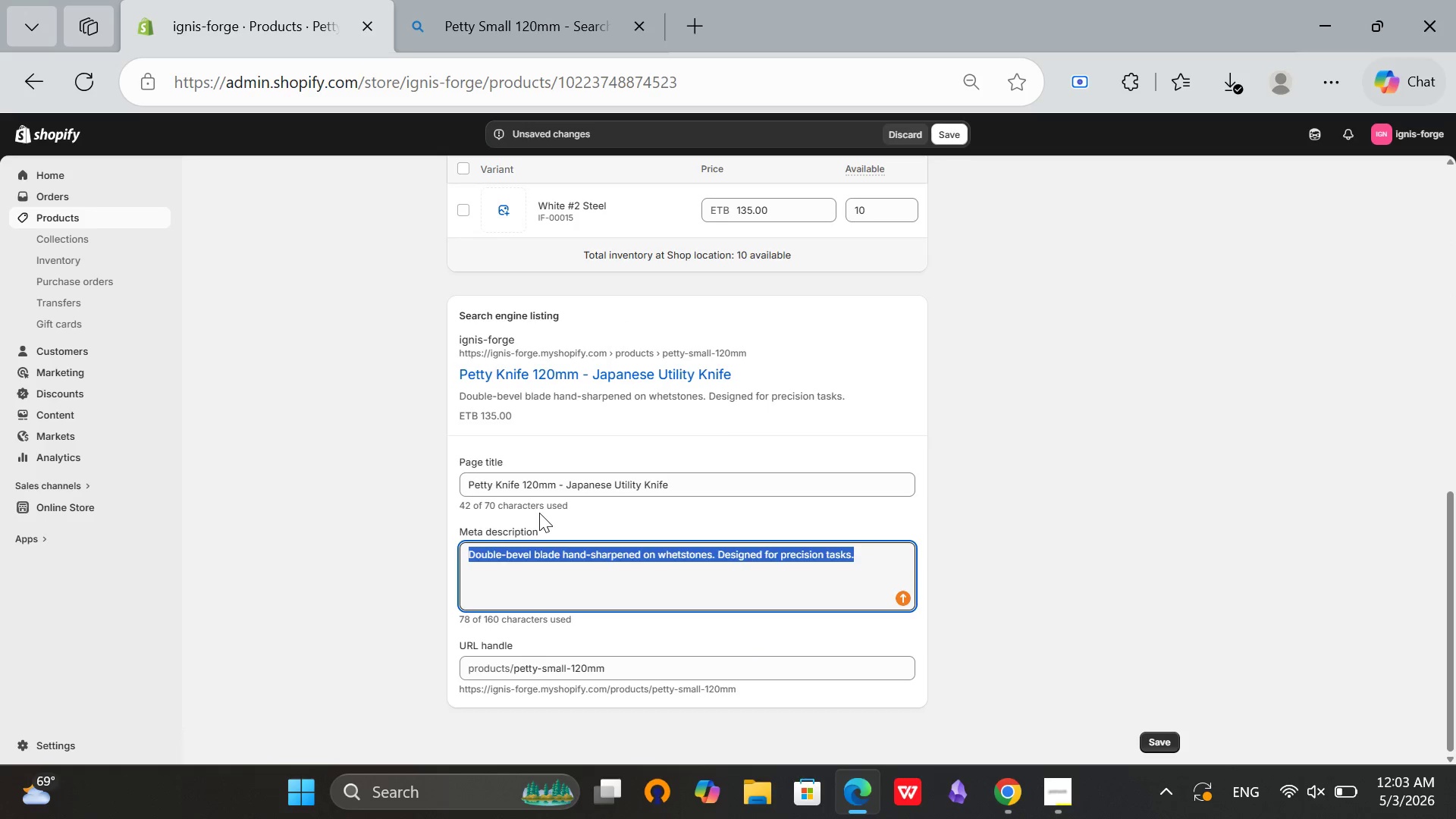 
key(Backspace)
type(120mm petty knife for precise slicing and a)
key(Backspace)
type(small pre)
 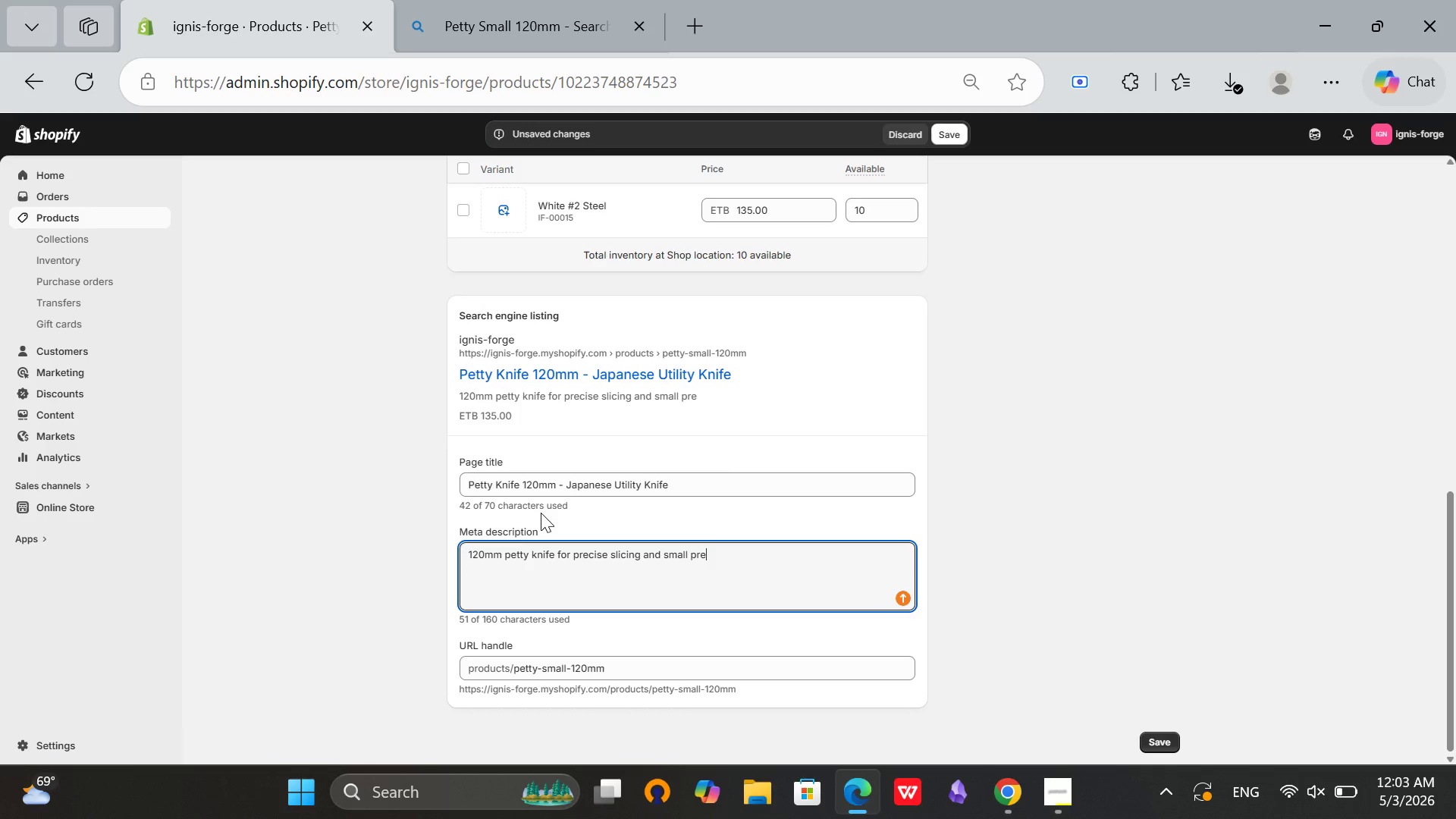 
key(P)
 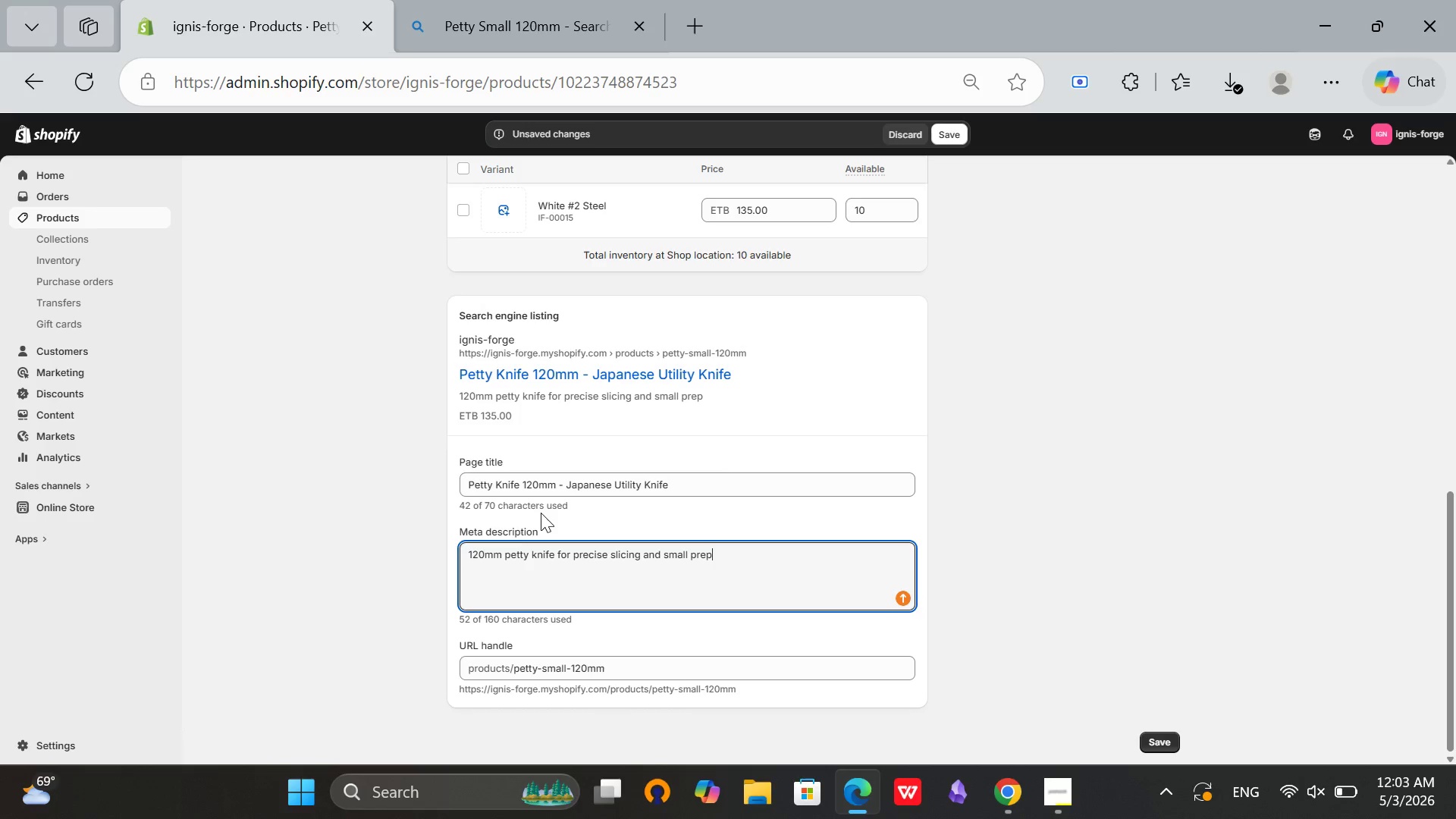 
type( tasks. Lightweight and versatile for everyday use.)
 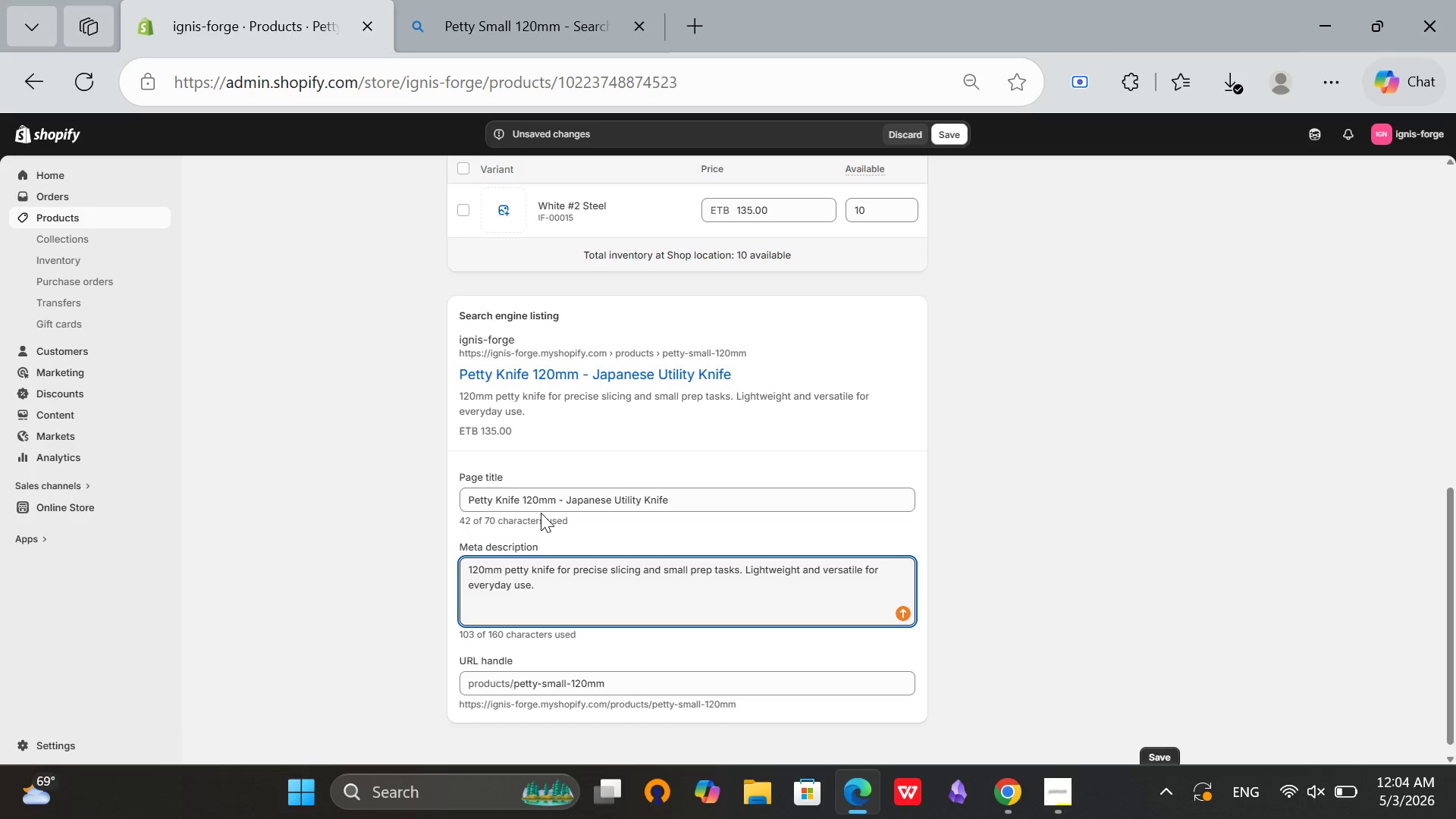 
scroll: coordinate [654, 435], scroll_direction: up, amount: 8.0
 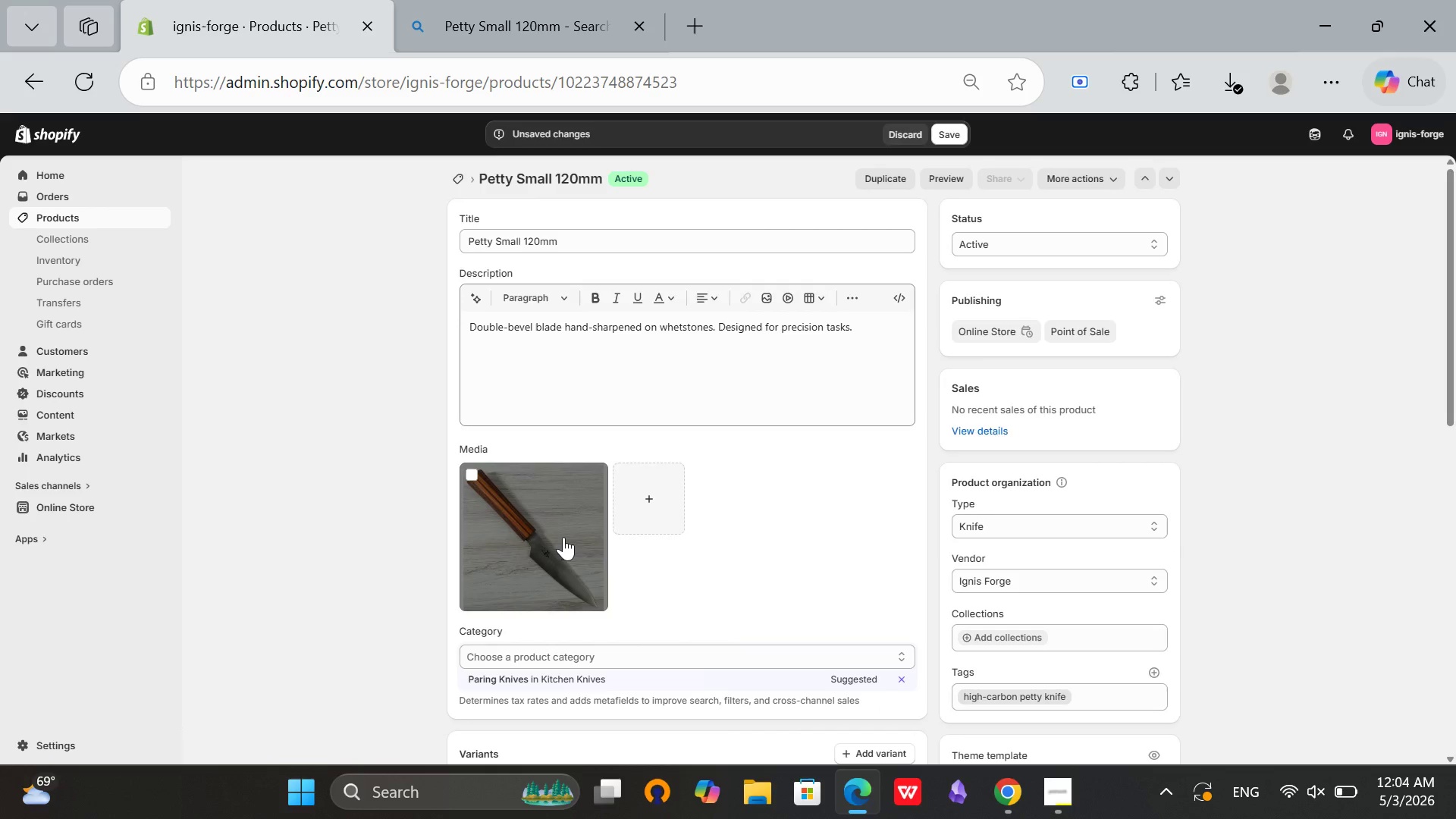 
left_click([563, 537])
 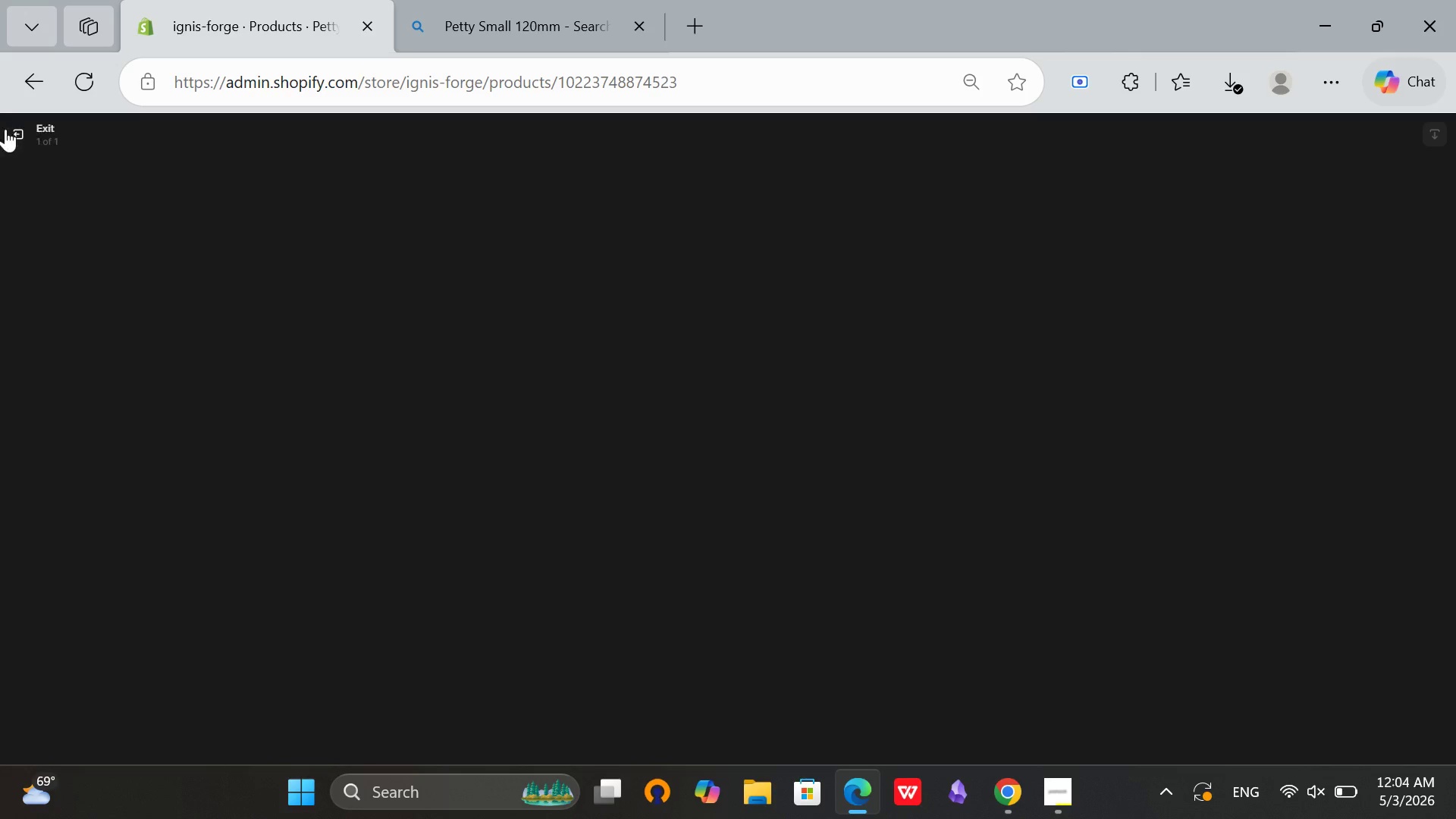 
wait(11.02)
 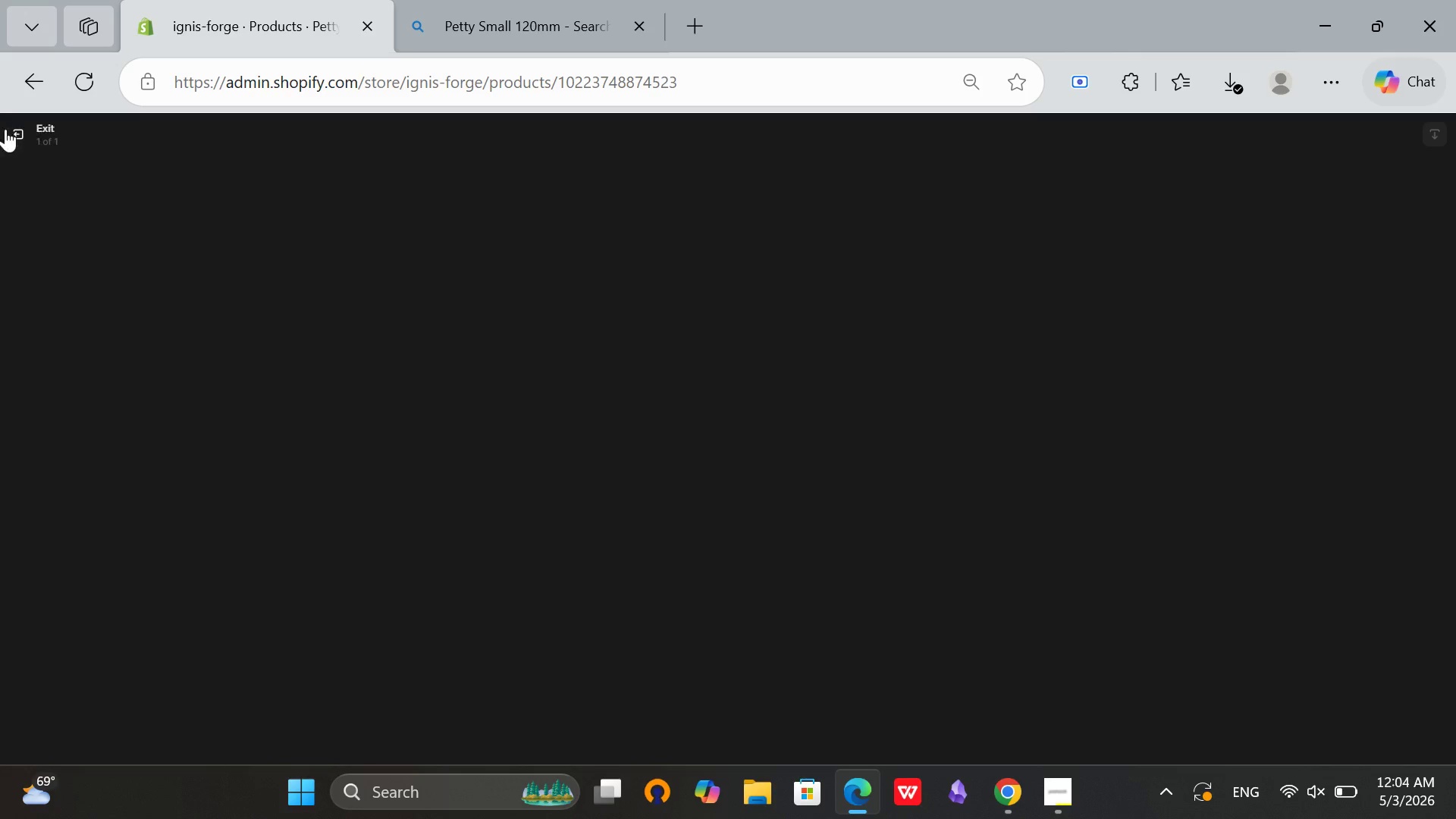 
left_click([1379, 340])
 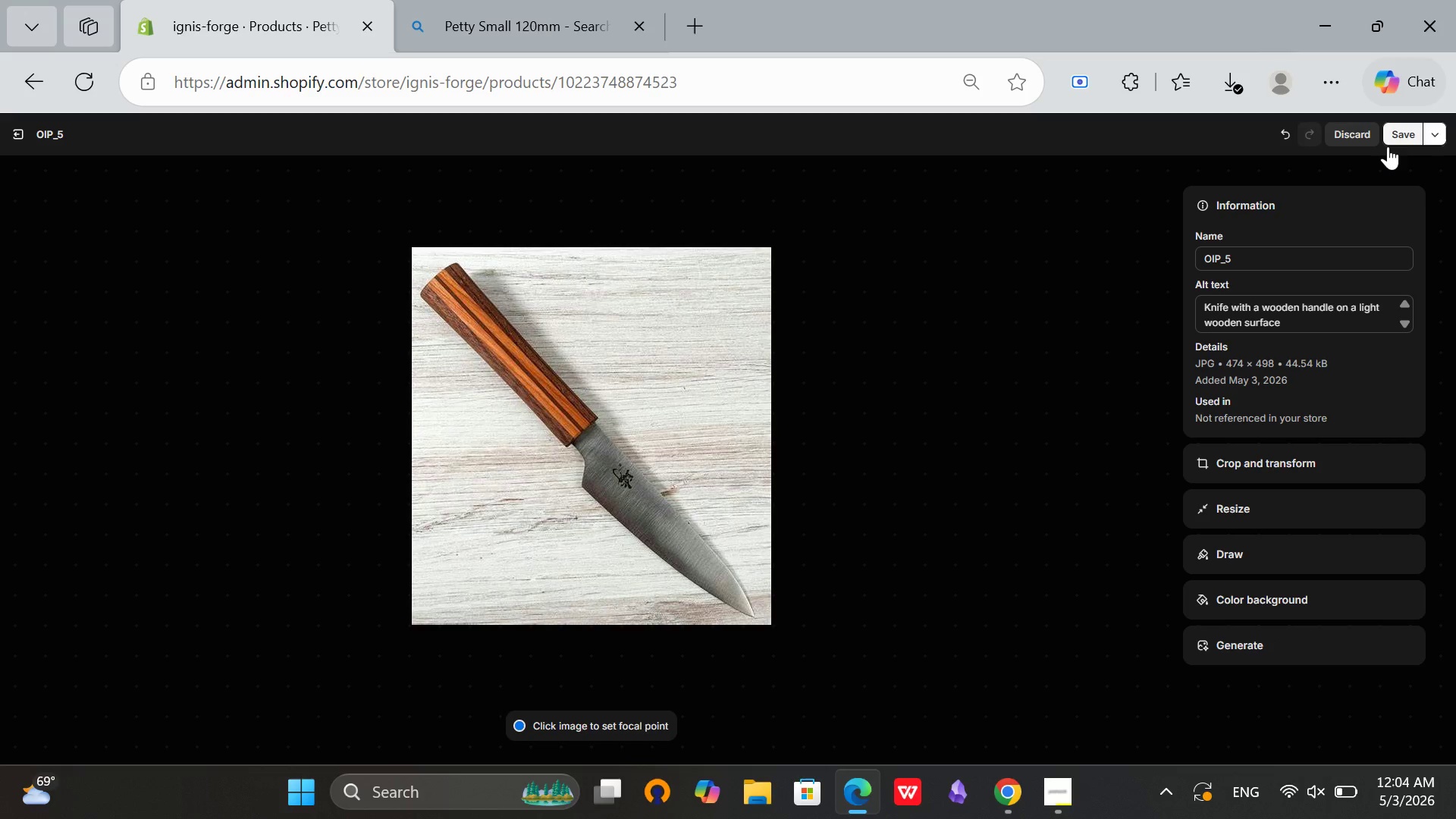 
left_click([1401, 131])
 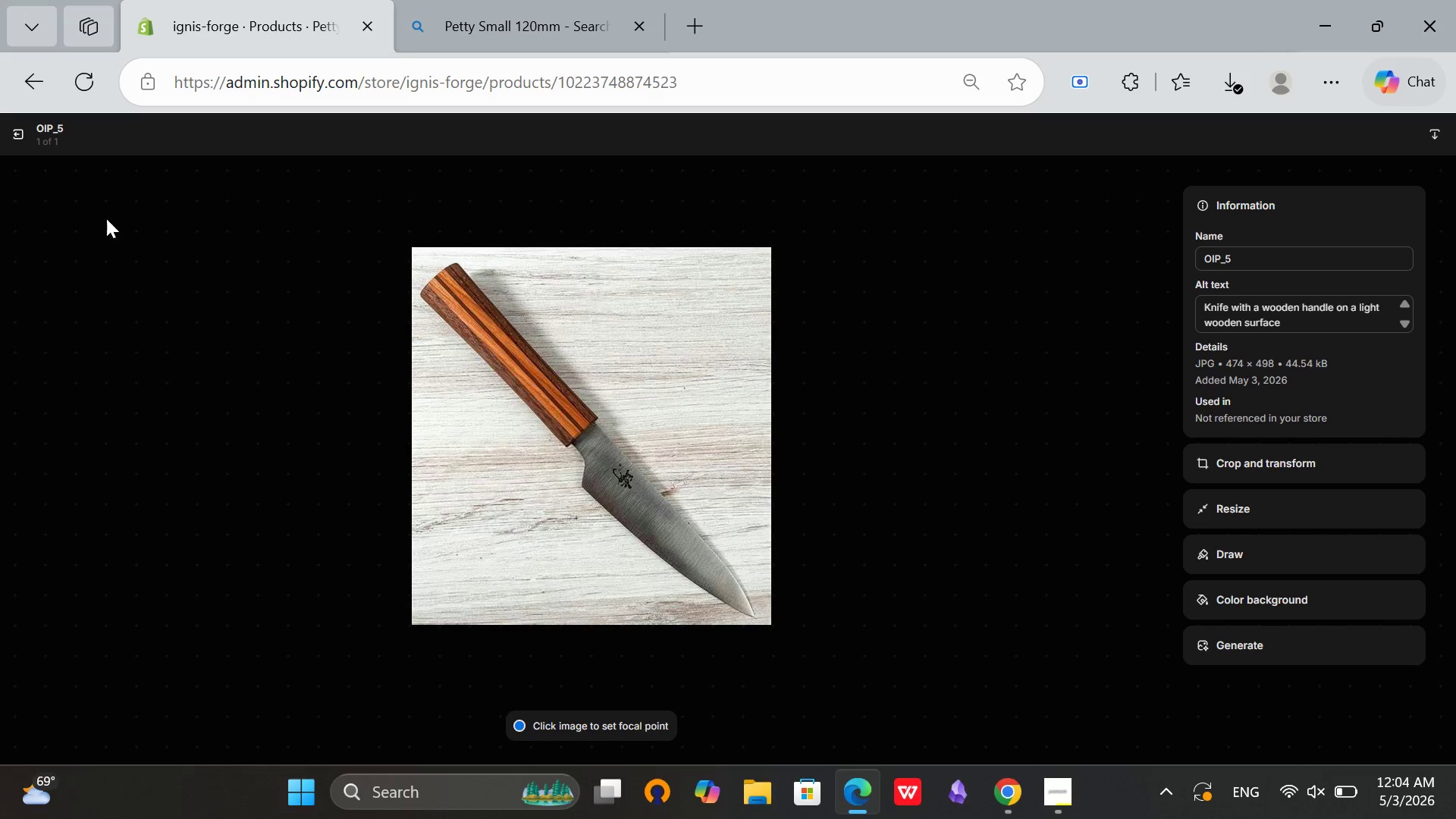 
left_click([27, 127])
 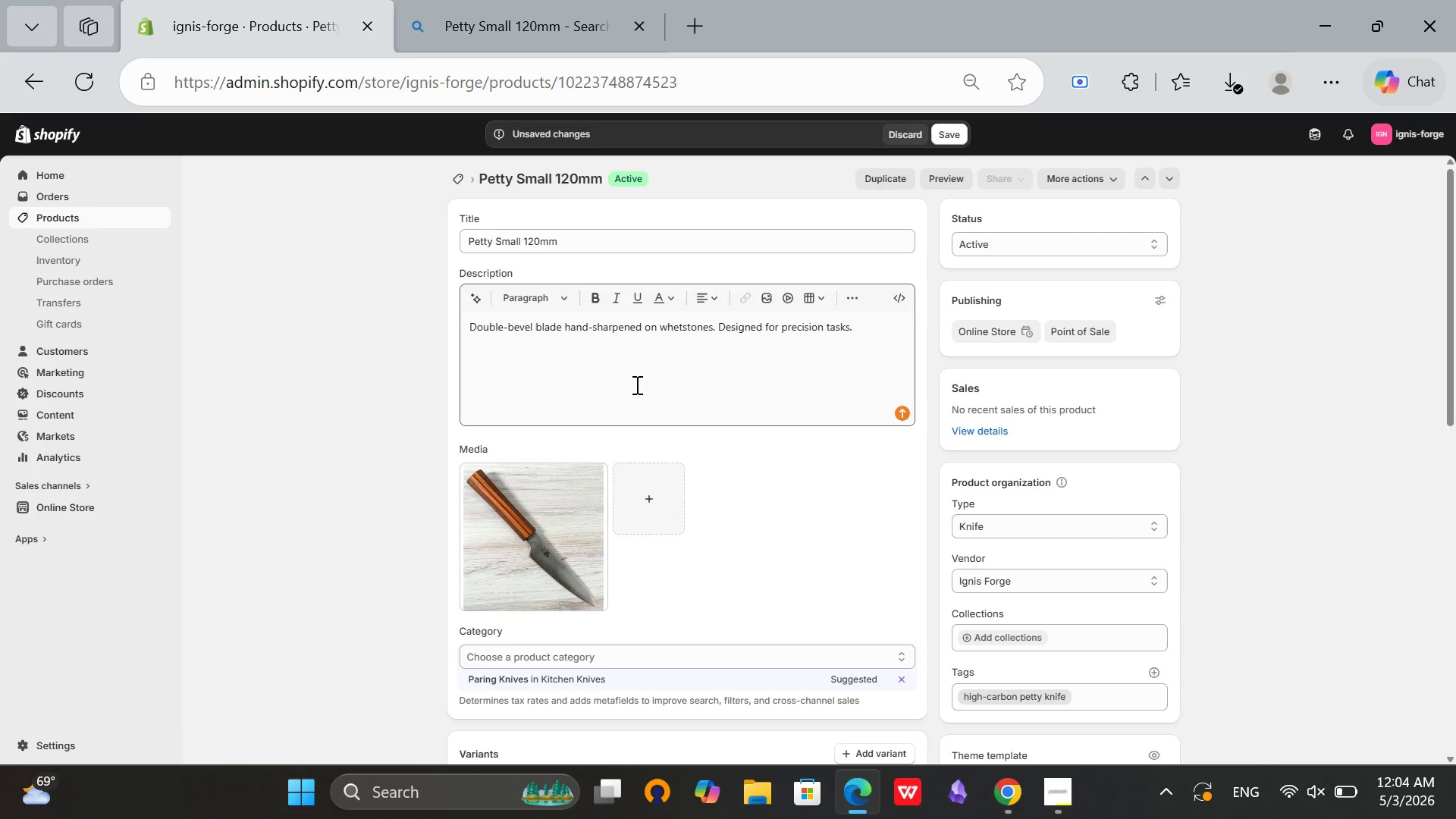 
scroll: coordinate [635, 384], scroll_direction: up, amount: 2.0
 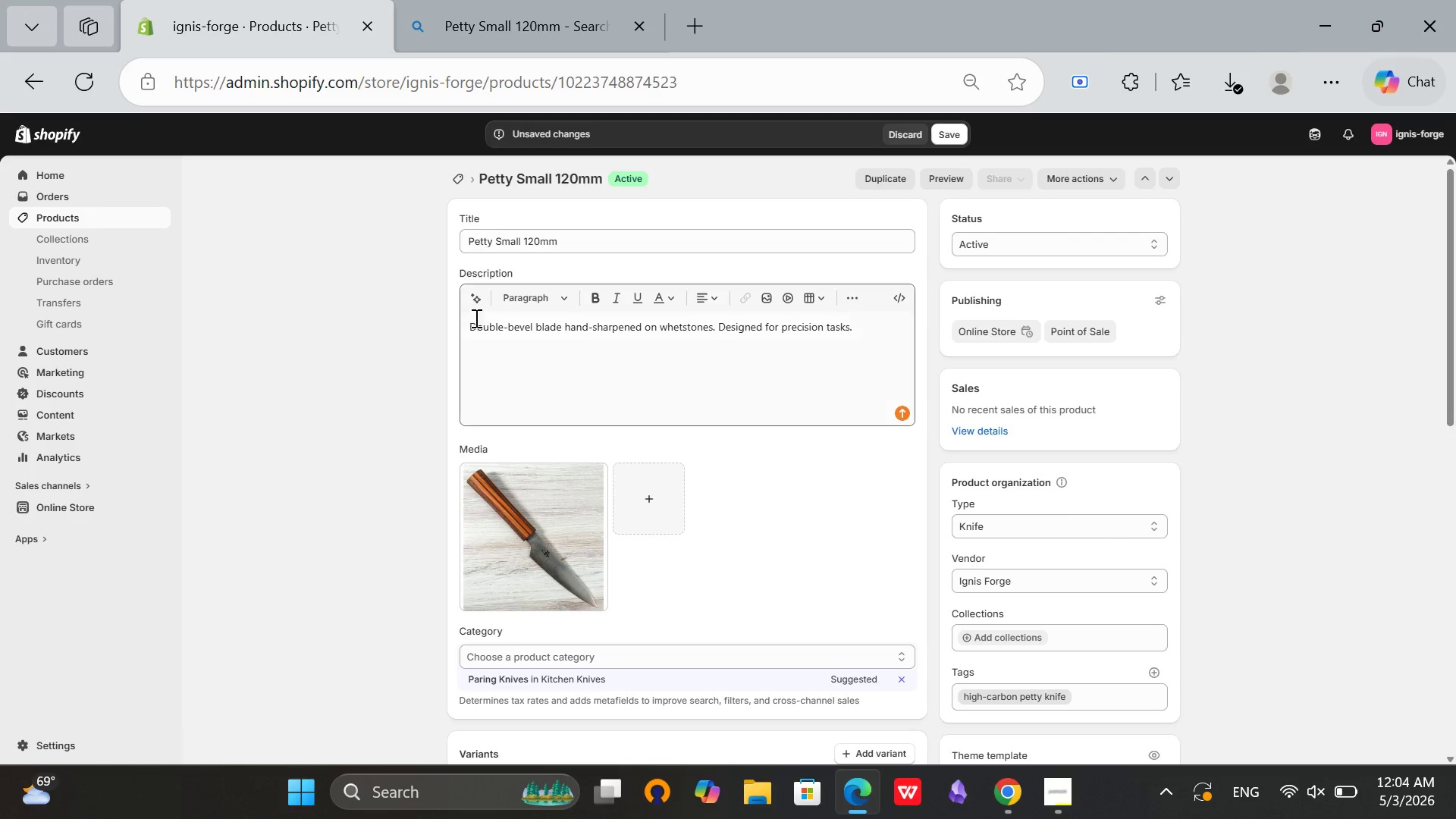 
left_click([466, 316])
 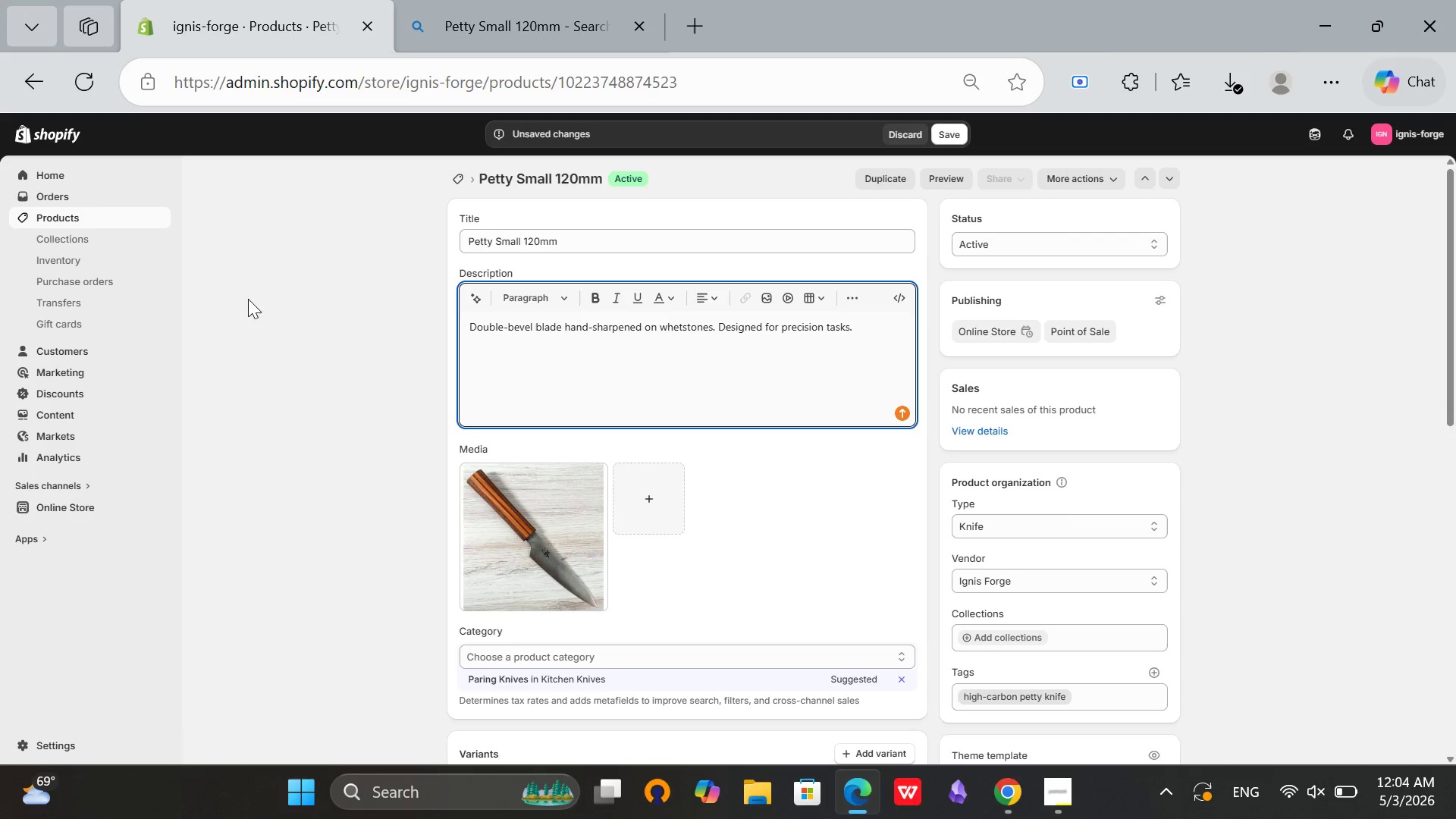 
wait(5.48)
 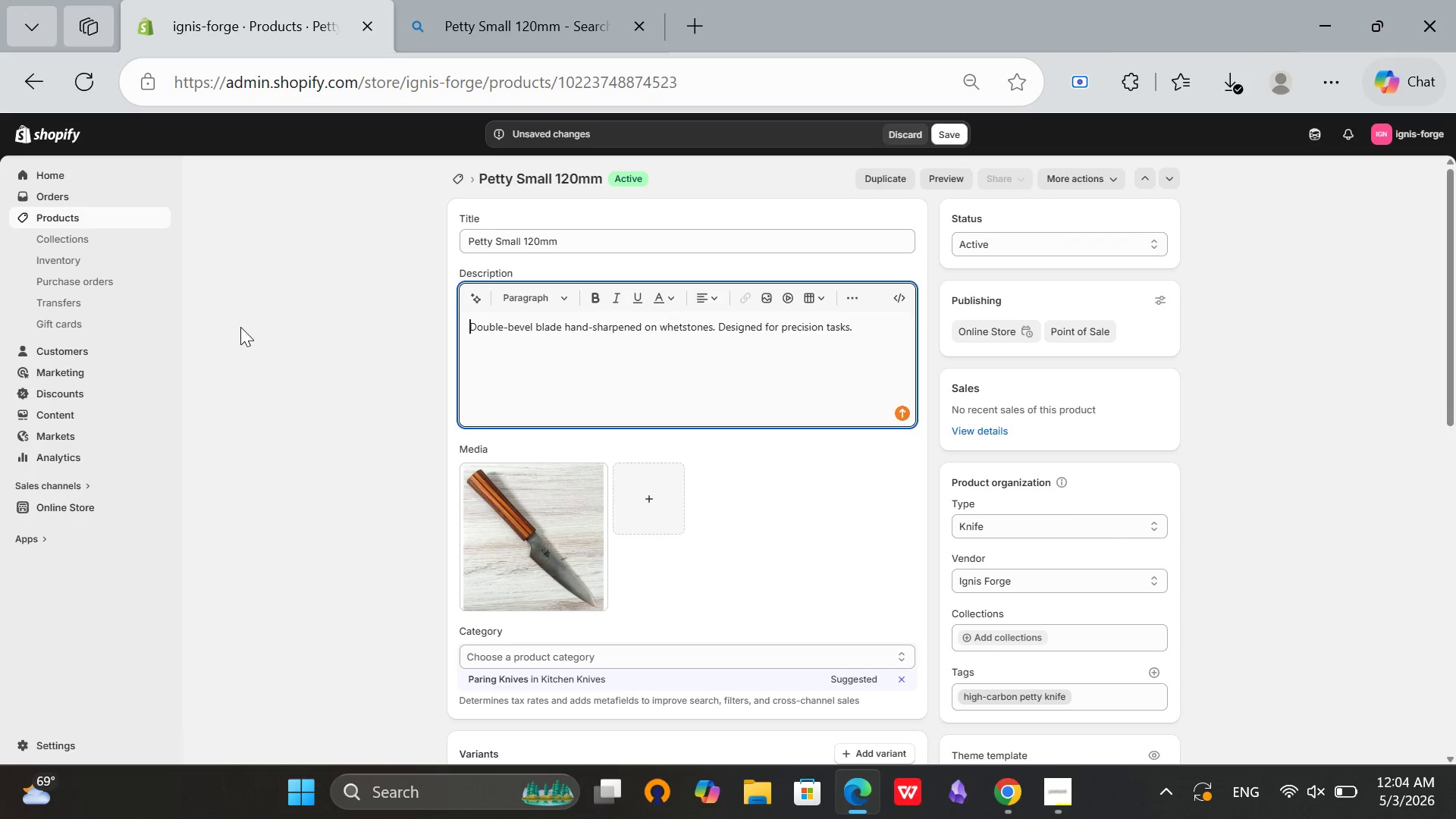 
type(A compact utility knife designed for smaller tasks where conr)
key(Backspace)
type(trol )
 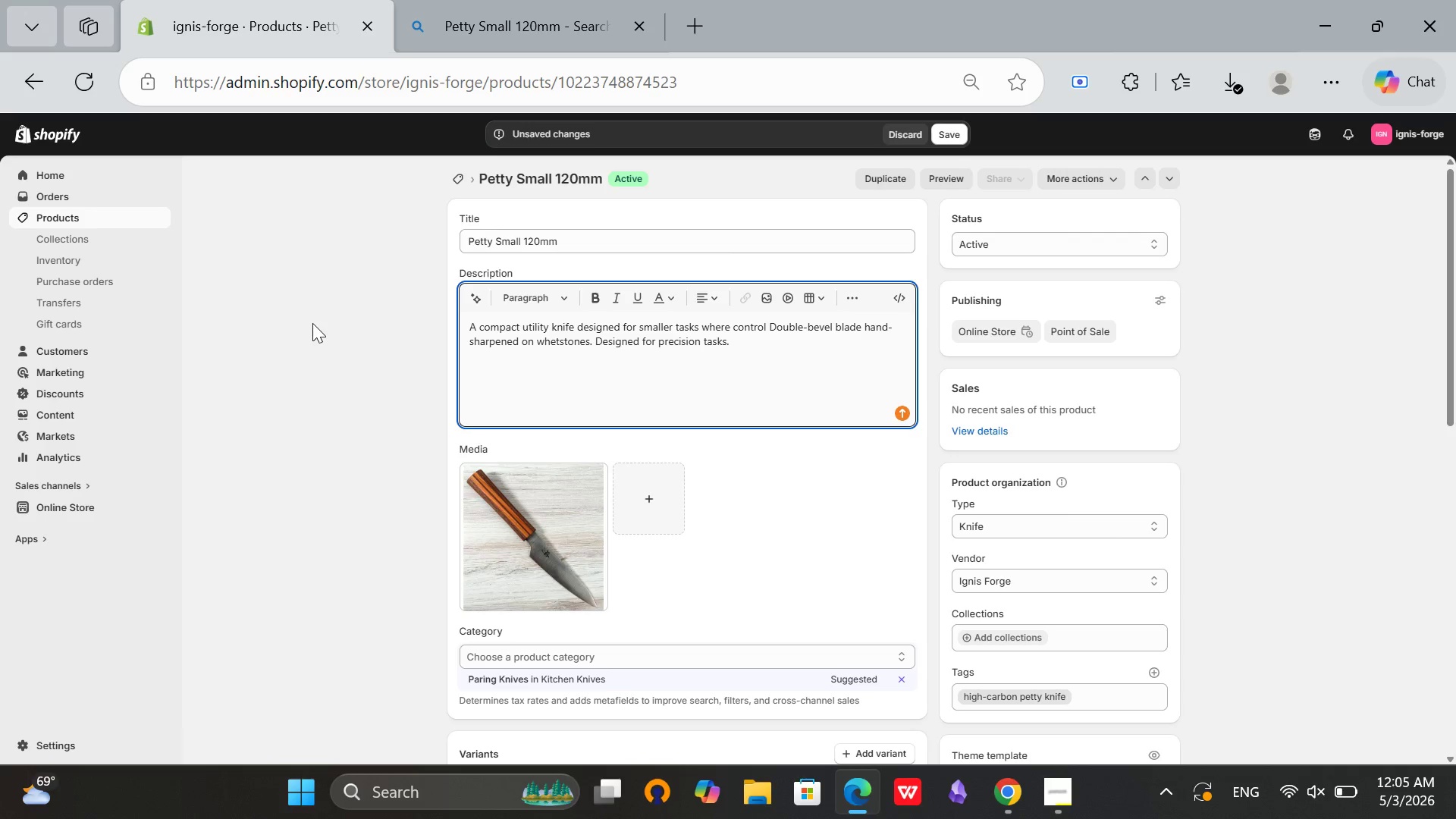 
wait(16.5)
 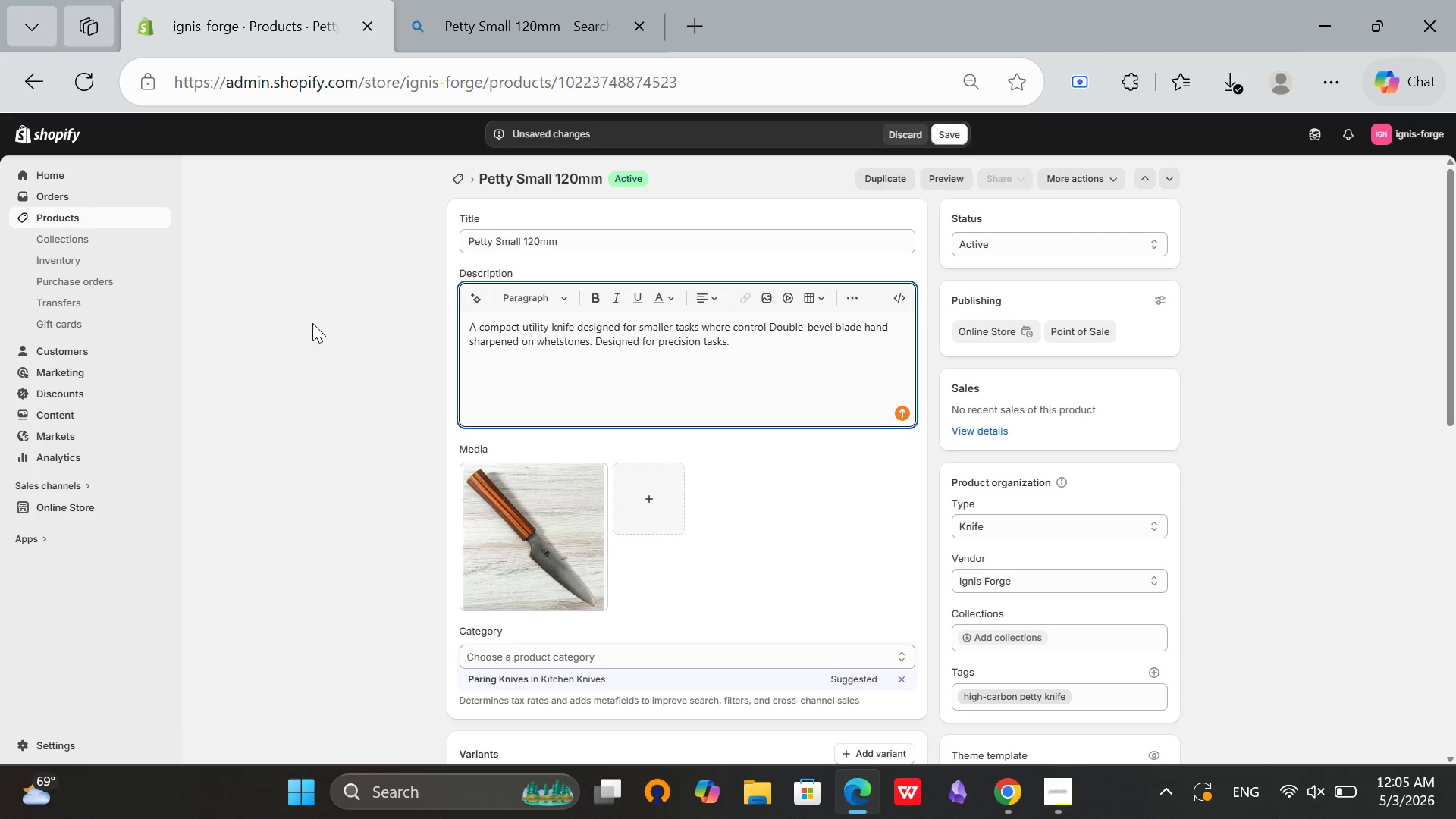 
type(matters. )
 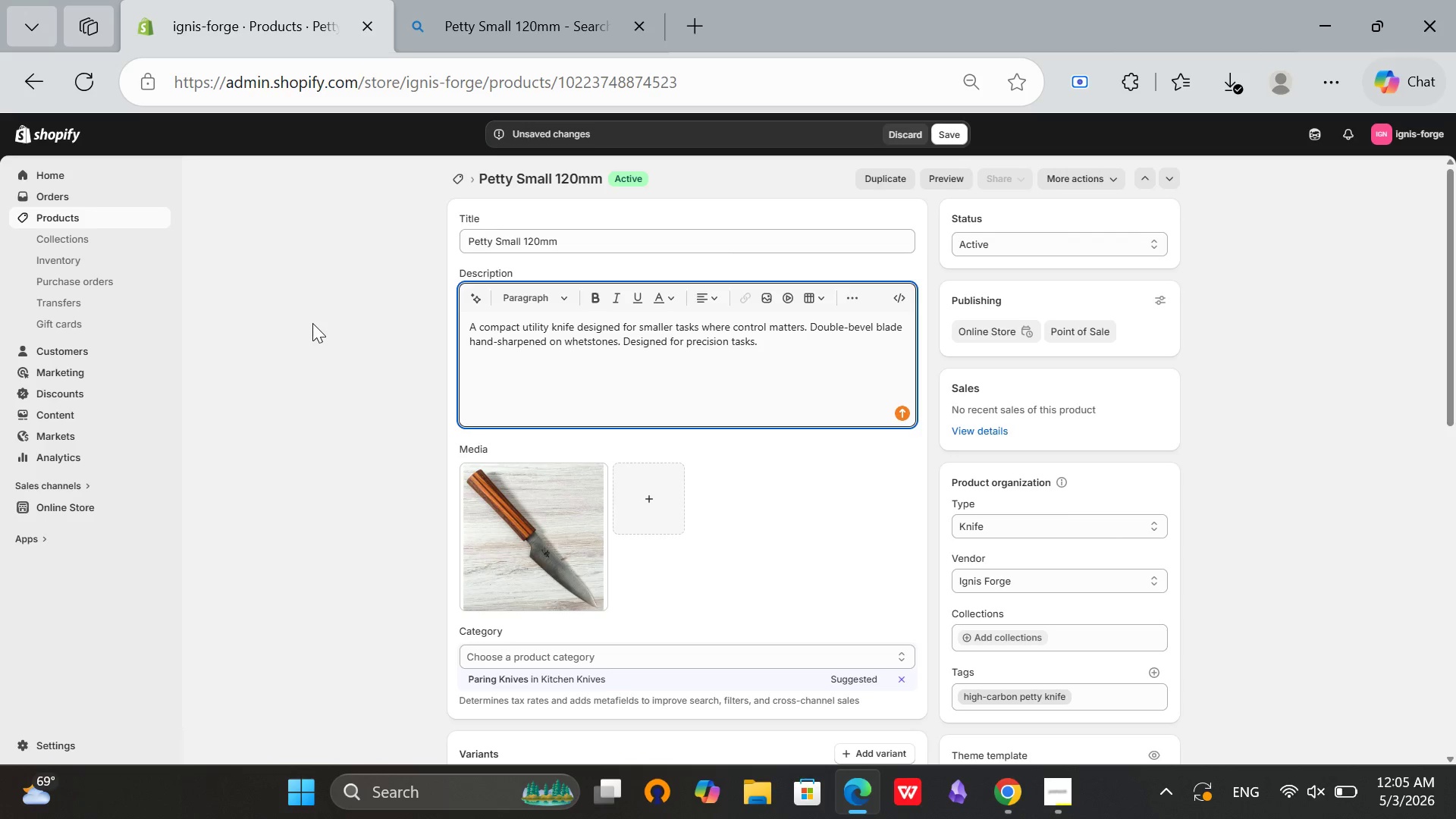 
type(Ideal for slicing fruits, herbs)
 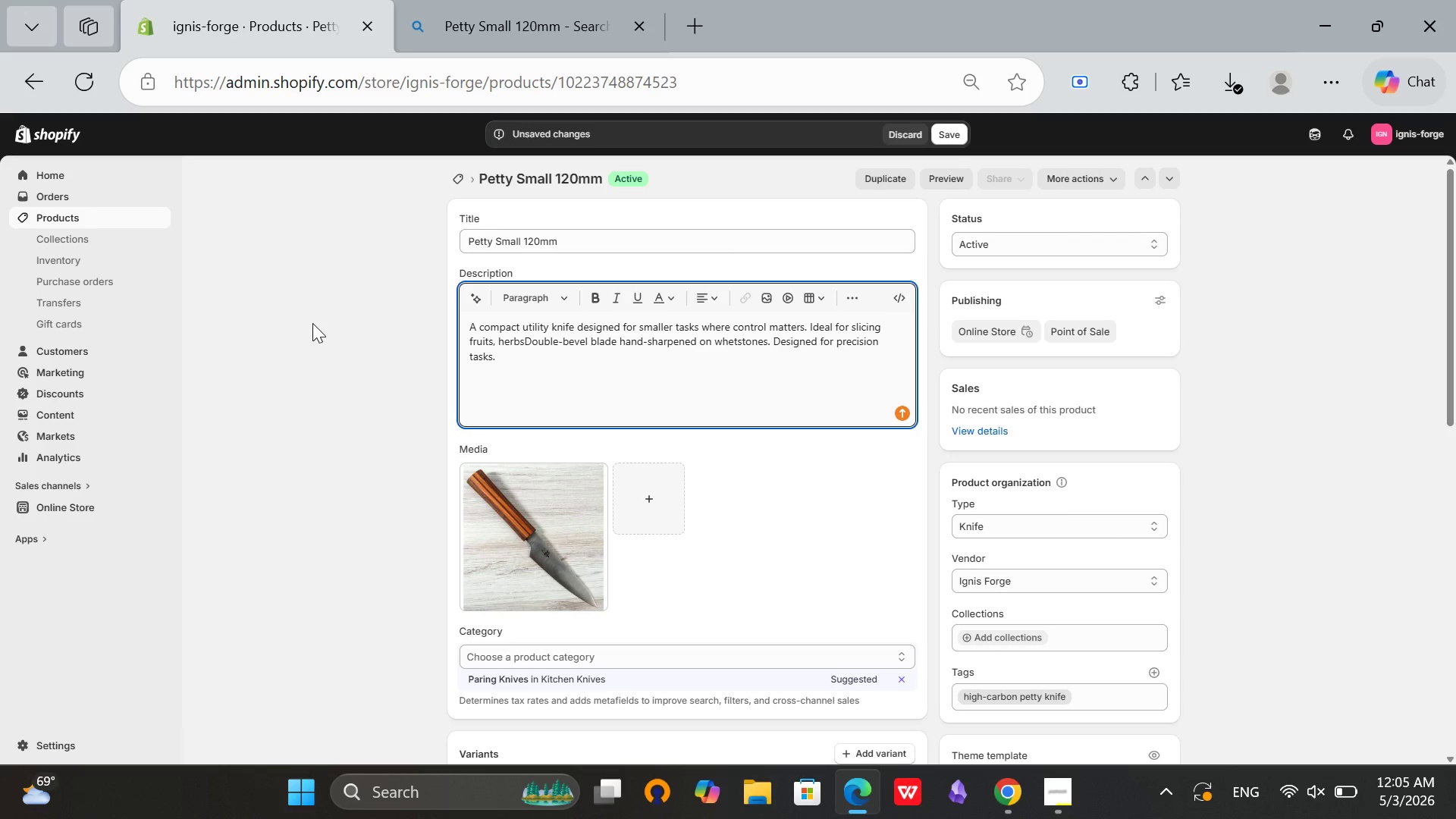 
wait(6.7)
 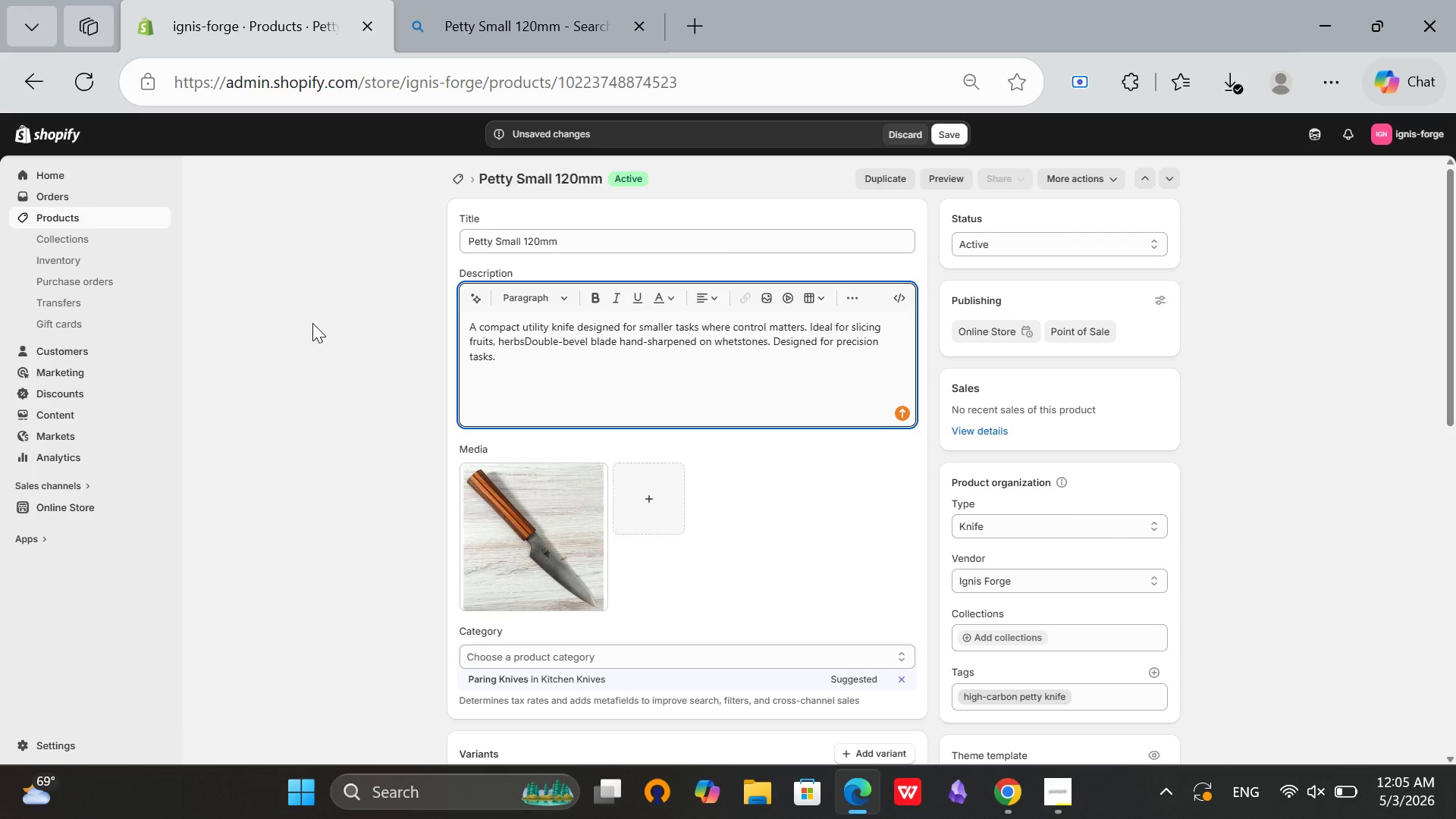 
type(, and small cuts of meat. )
 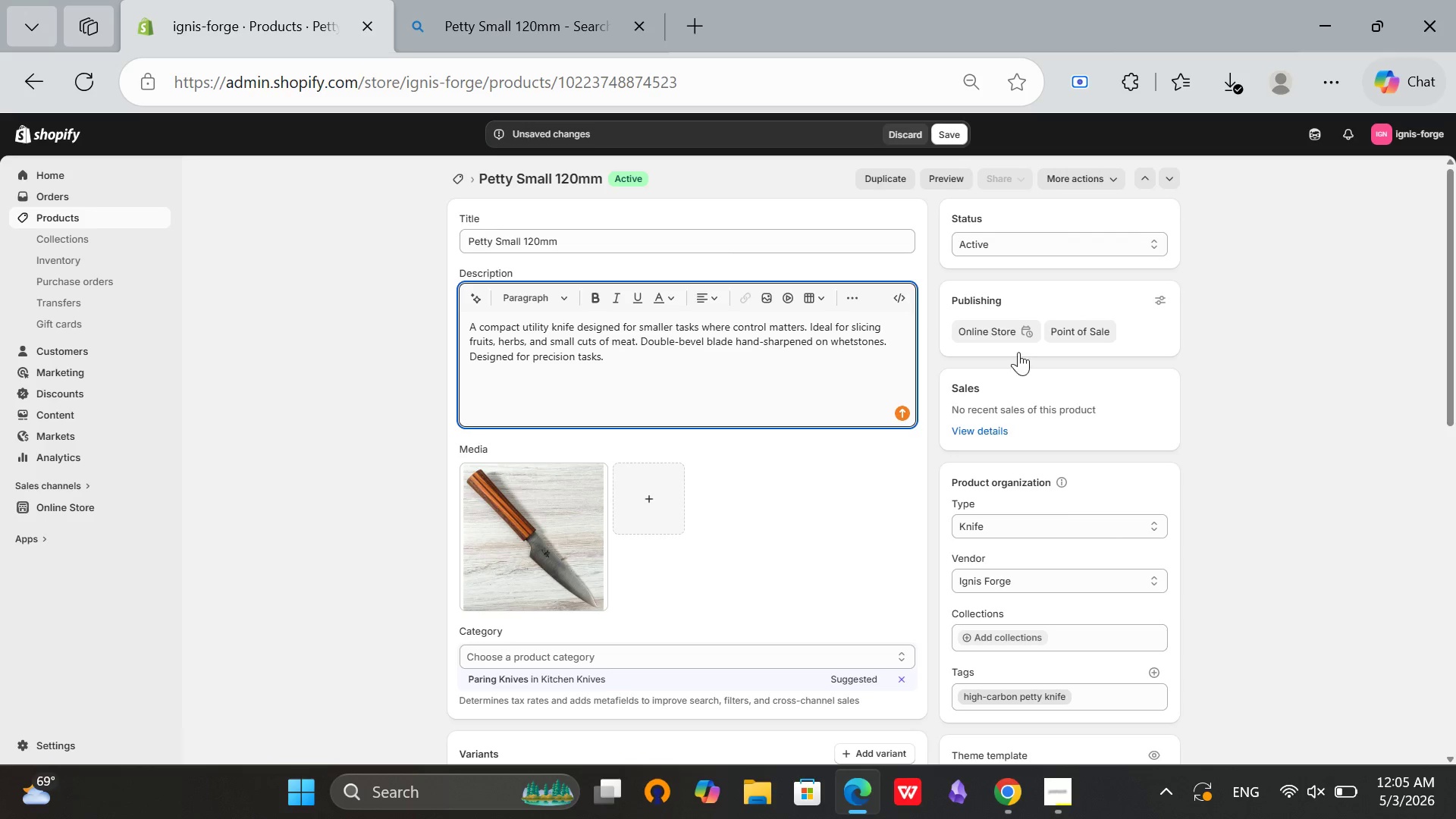 
scroll: coordinate [890, 441], scroll_direction: down, amount: 3.0
 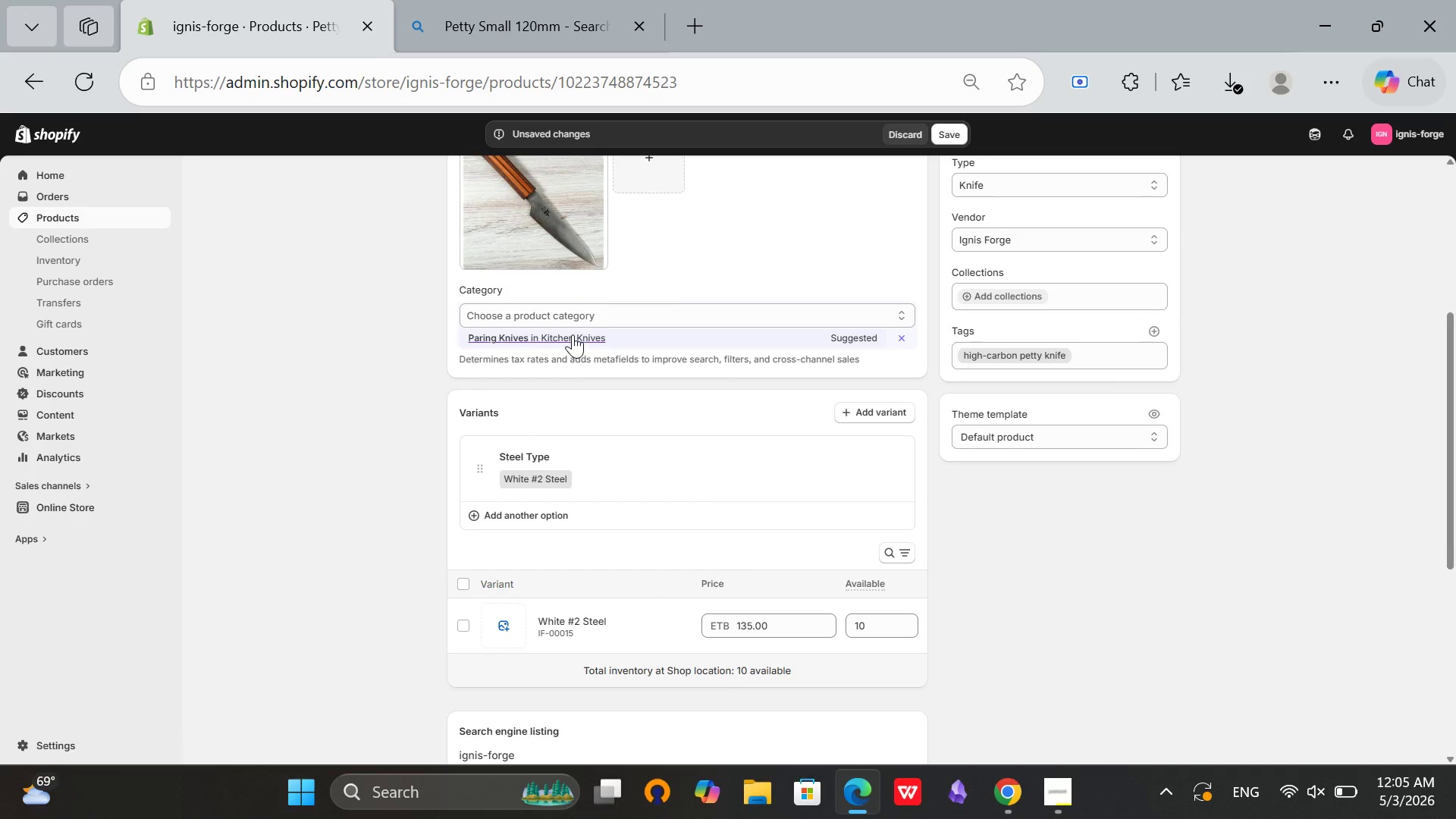 
left_click([573, 334])
 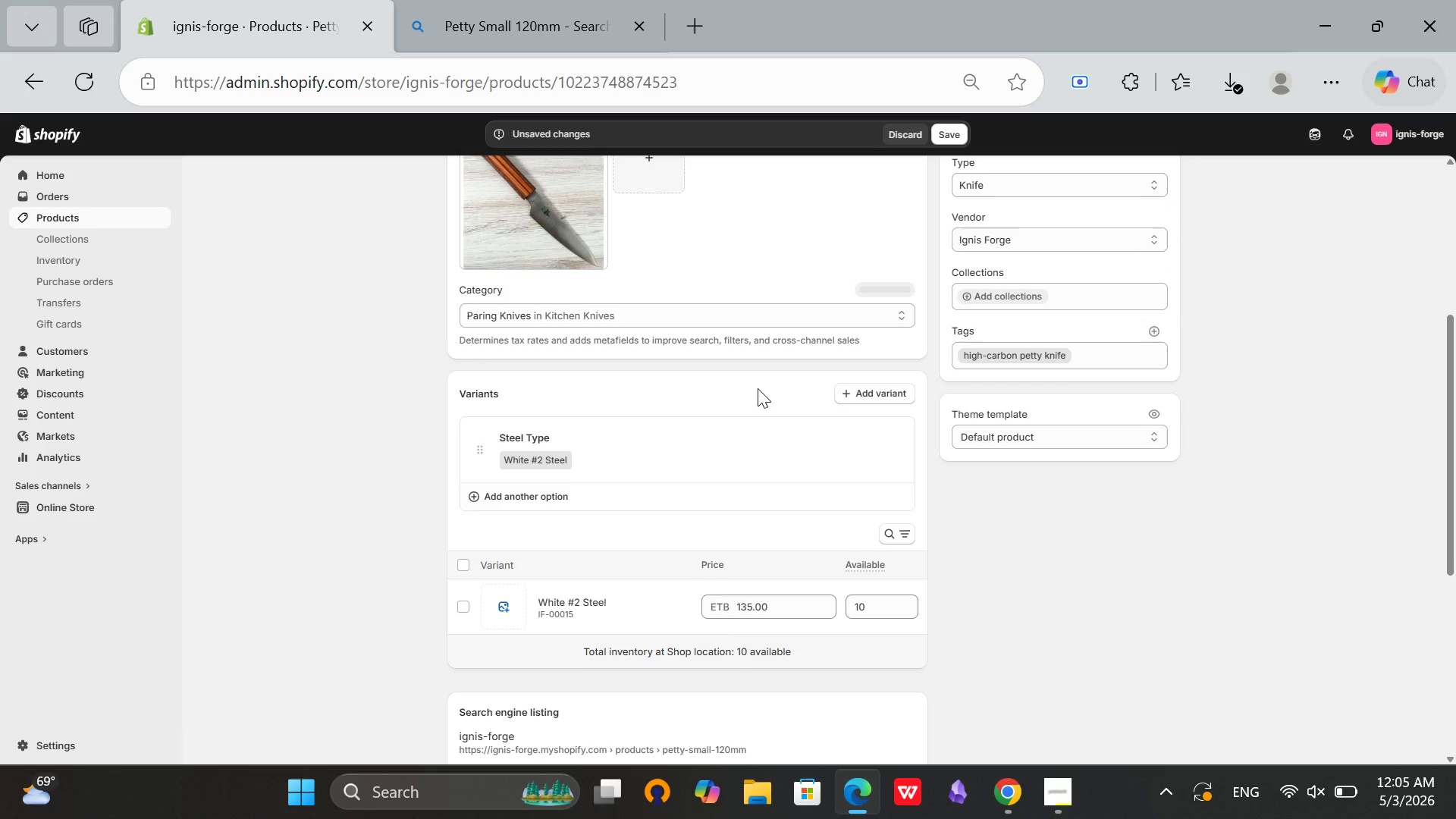 
scroll: coordinate [758, 406], scroll_direction: down, amount: 6.0
 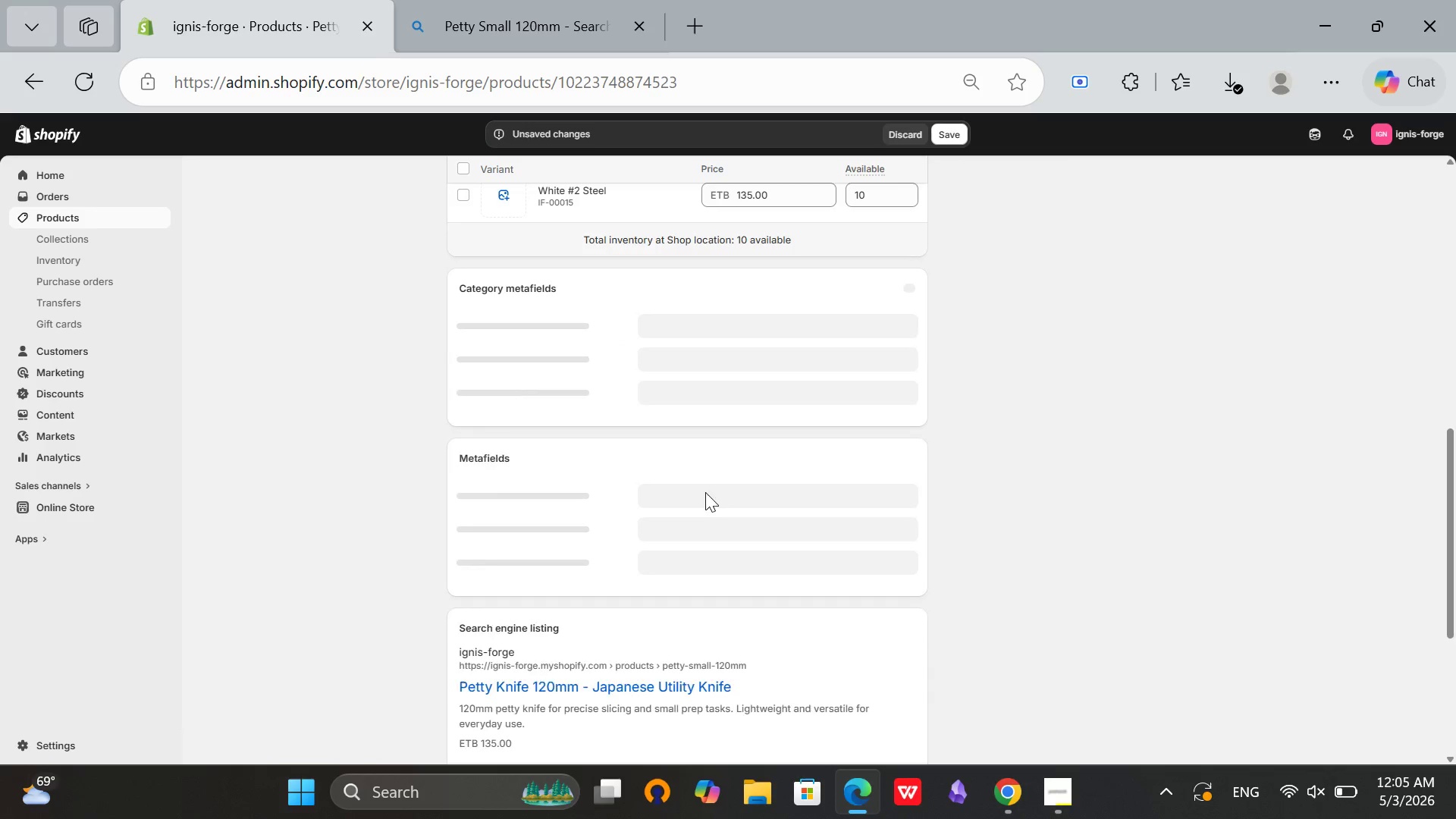 
scroll: coordinate [705, 492], scroll_direction: none, amount: 0.0
 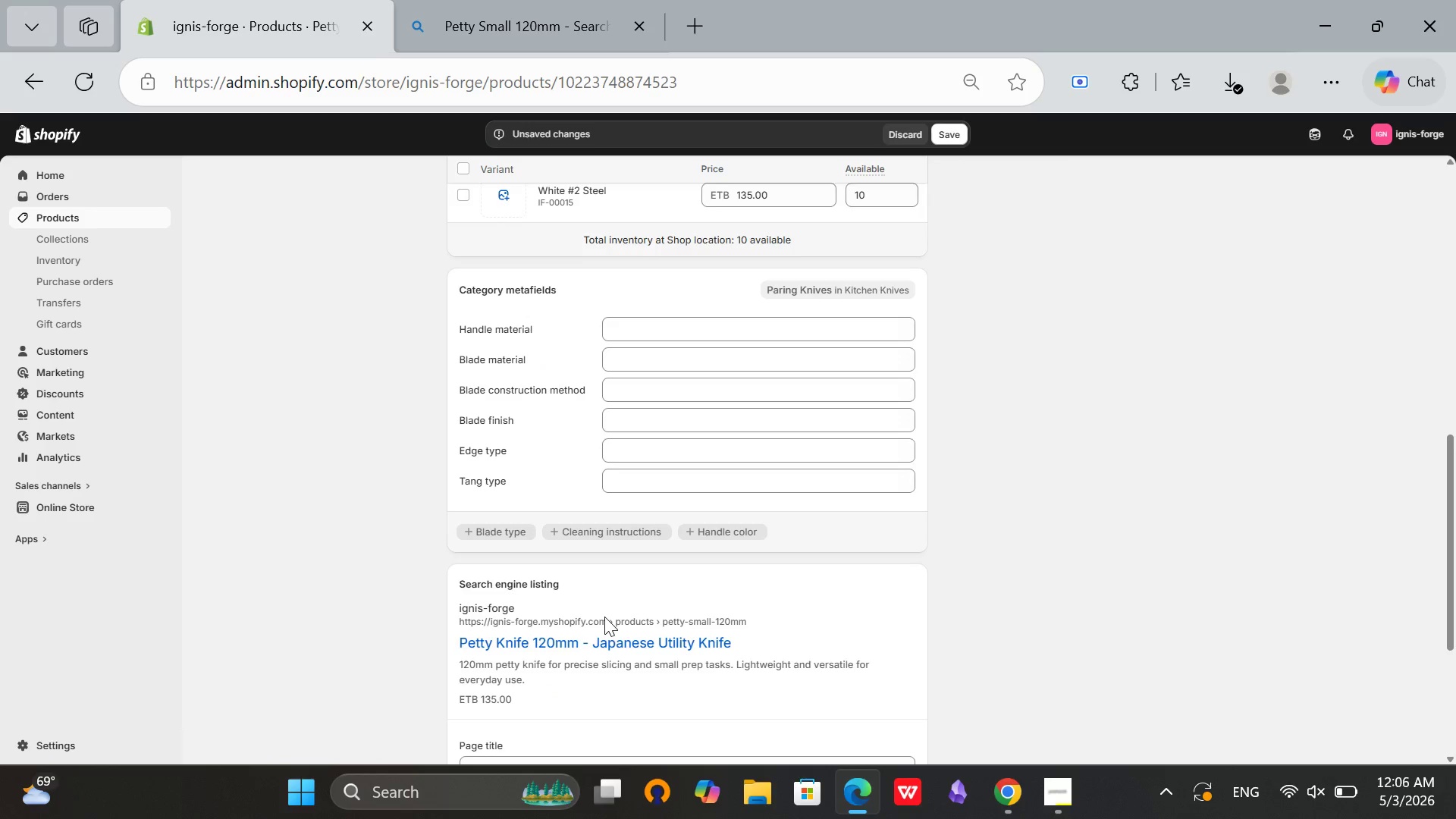 
scroll: coordinate [604, 617], scroll_direction: down, amount: 1.0
 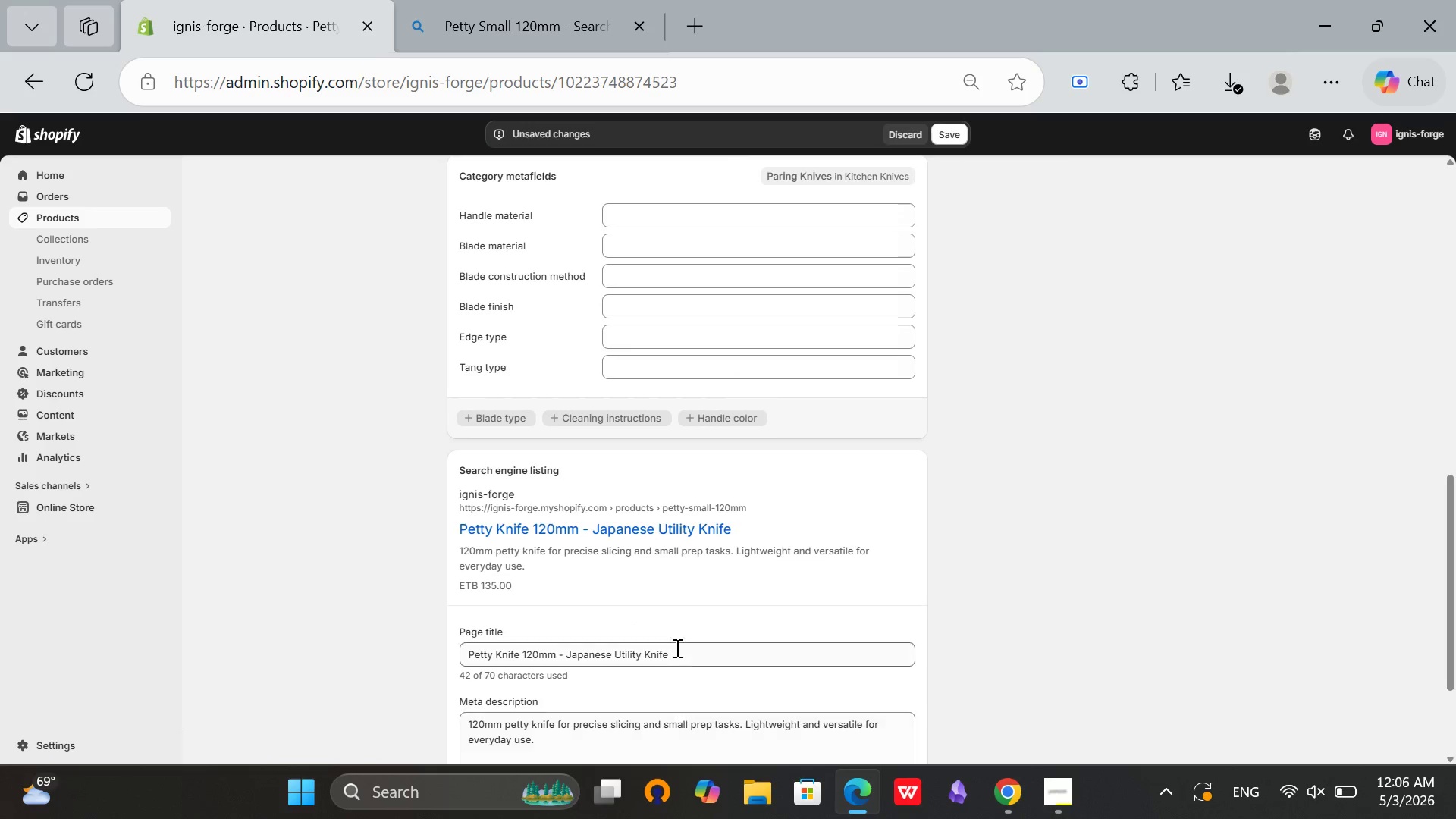 
scroll: coordinate [989, 386], scroll_direction: up, amount: 18.0
 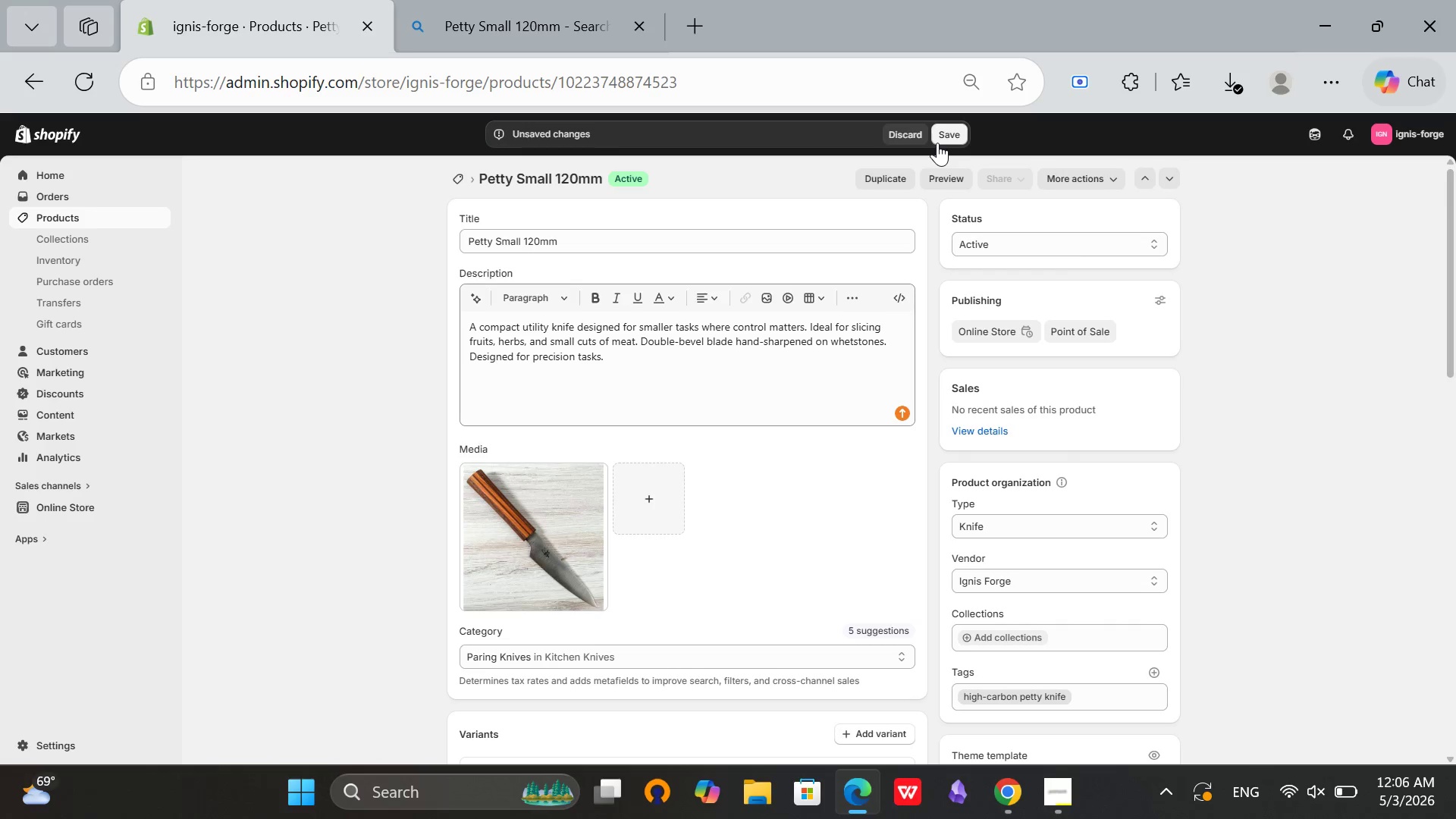 
left_click([937, 143])
 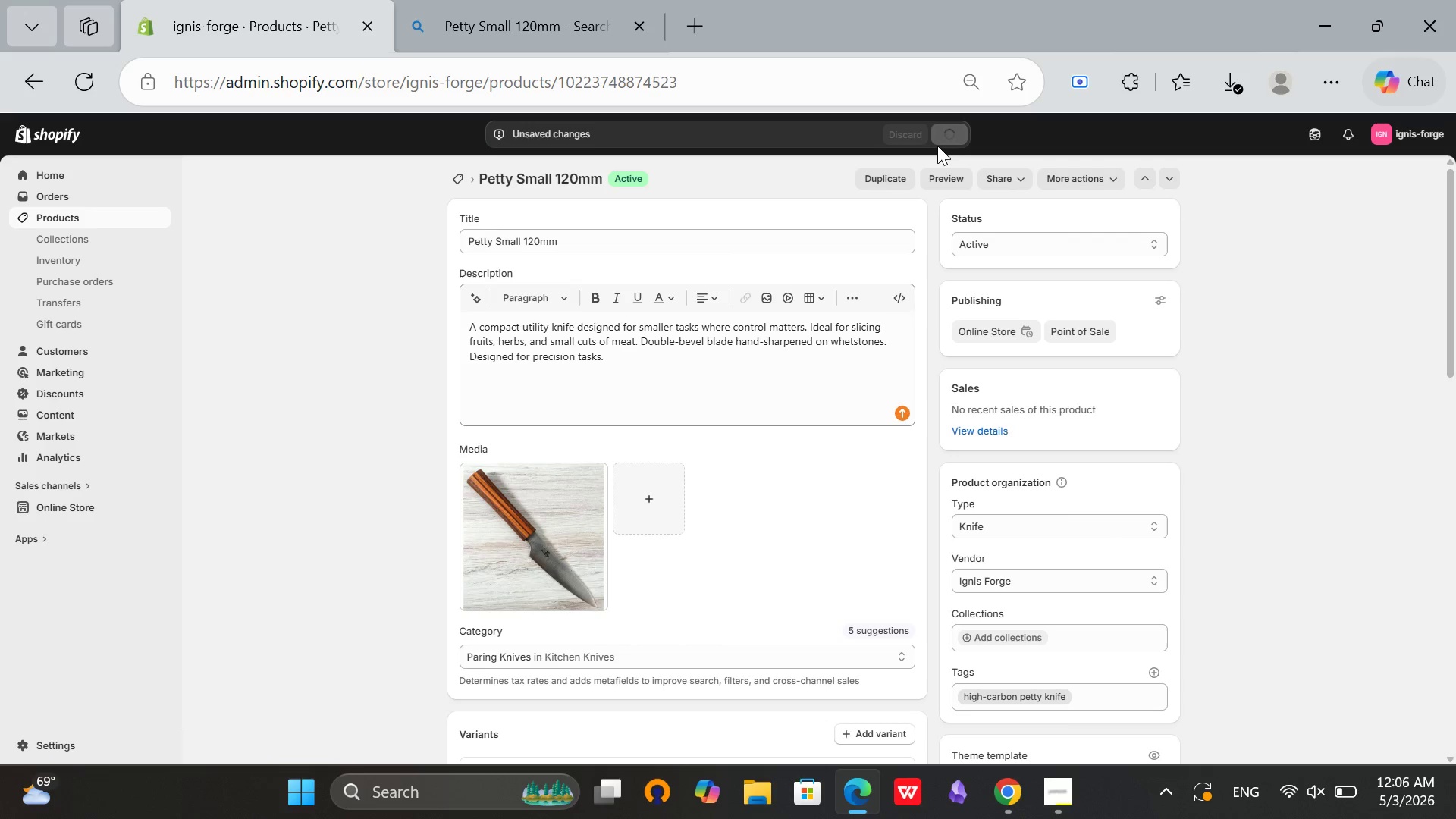 
wait(6.8)
 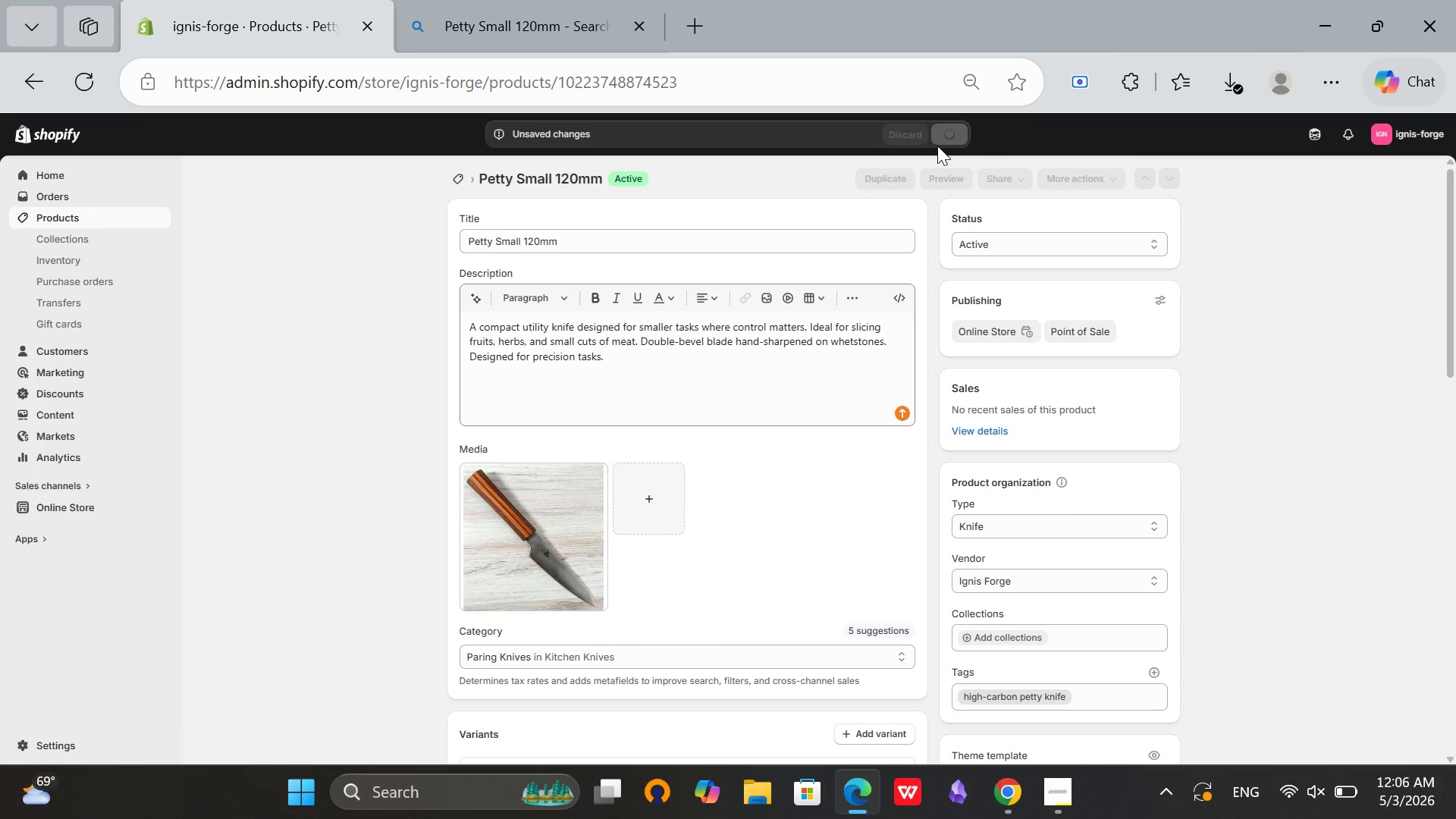 
left_click([1068, 801])